 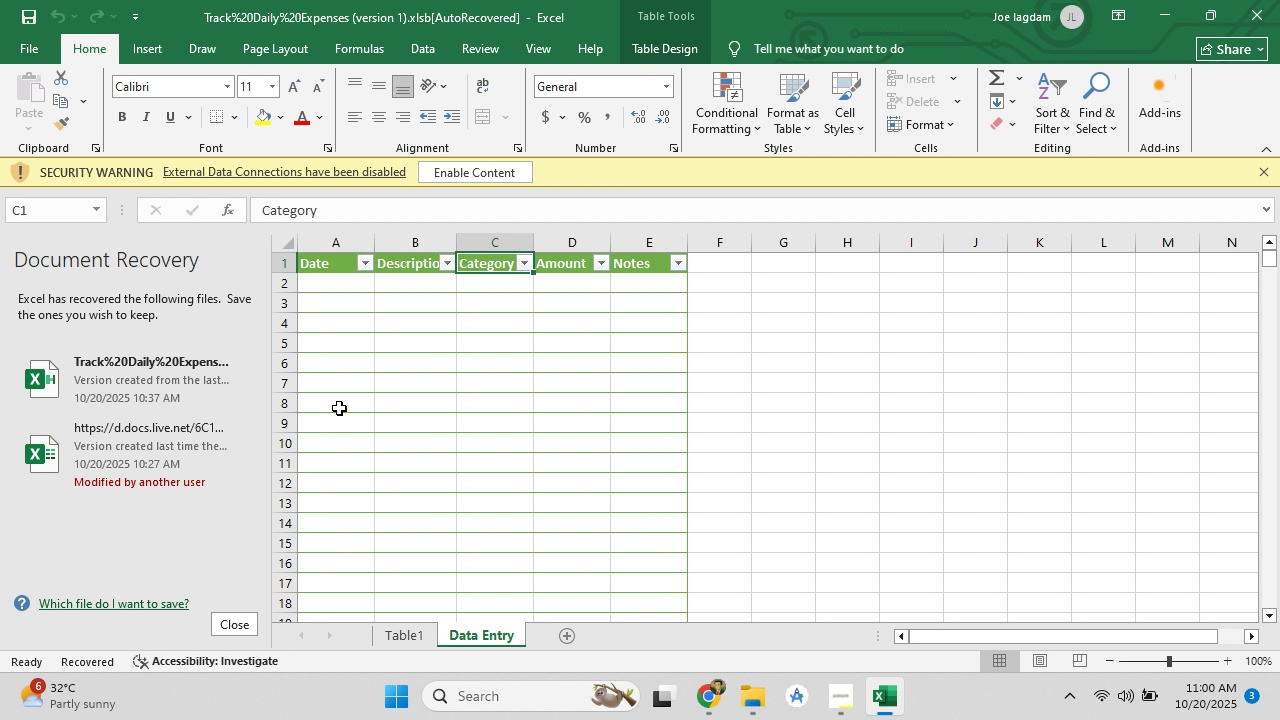 
left_click([415, 643])
 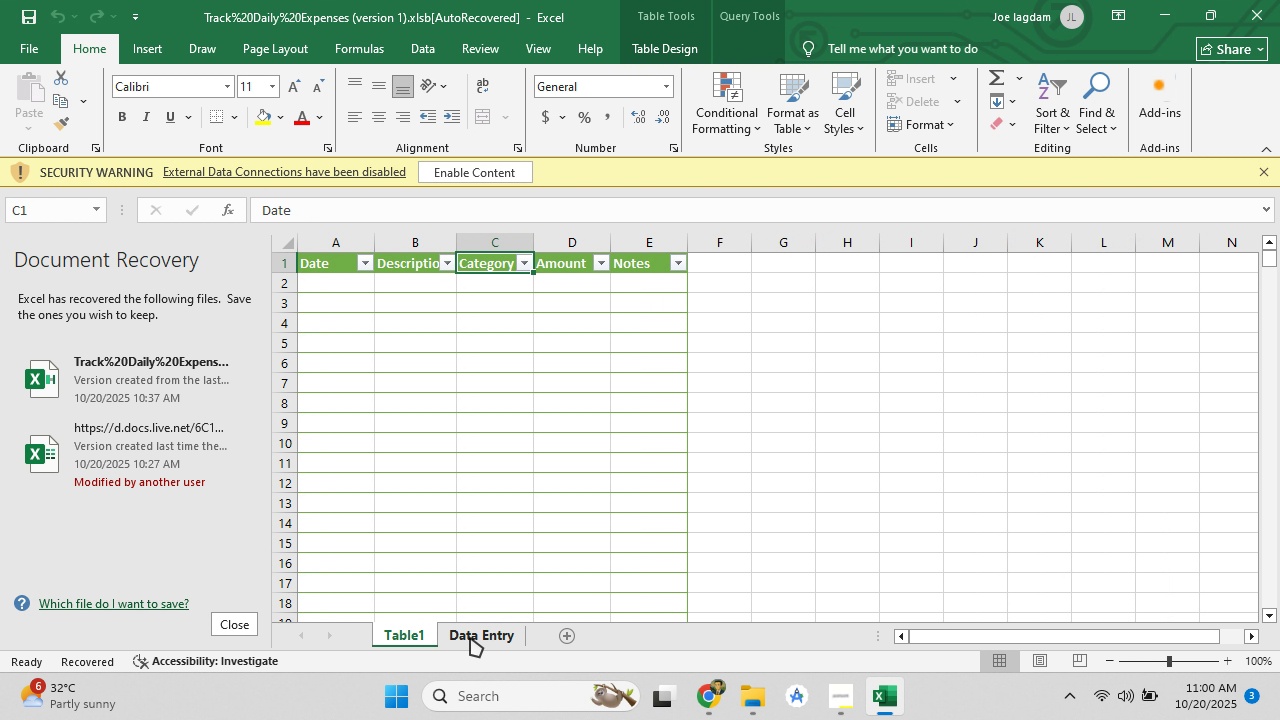 
left_click([470, 637])
 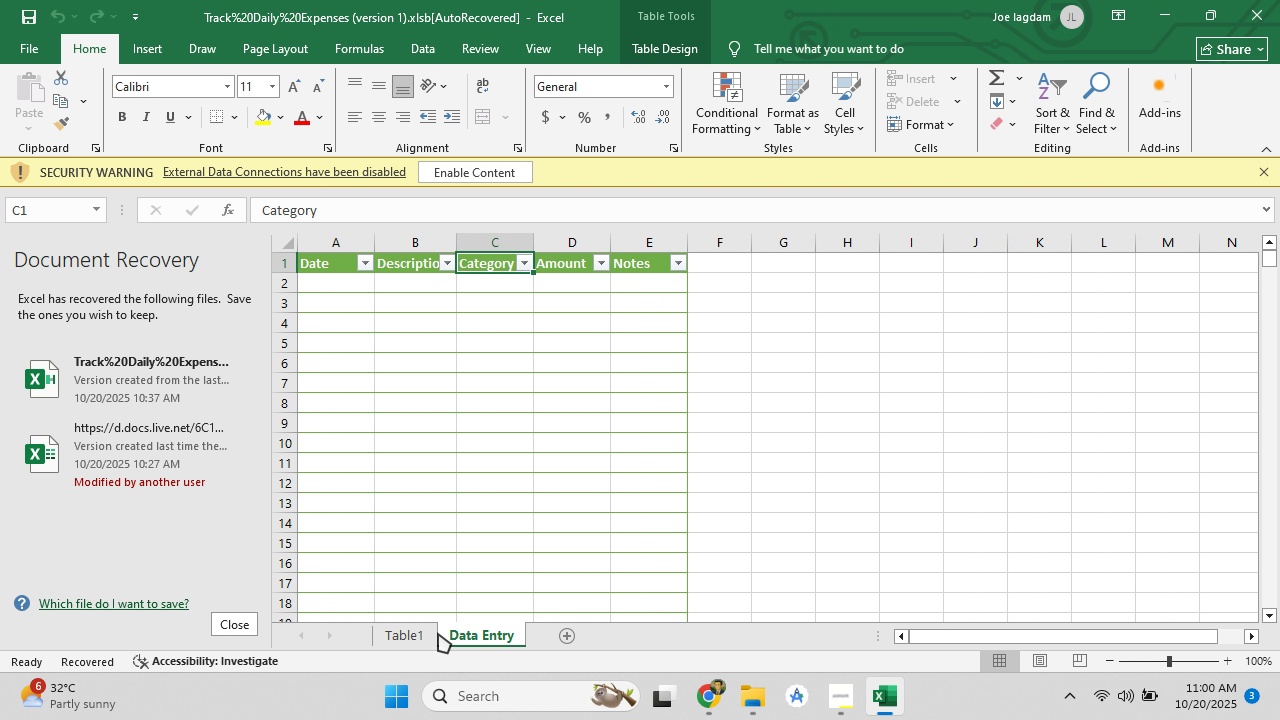 
left_click([438, 633])
 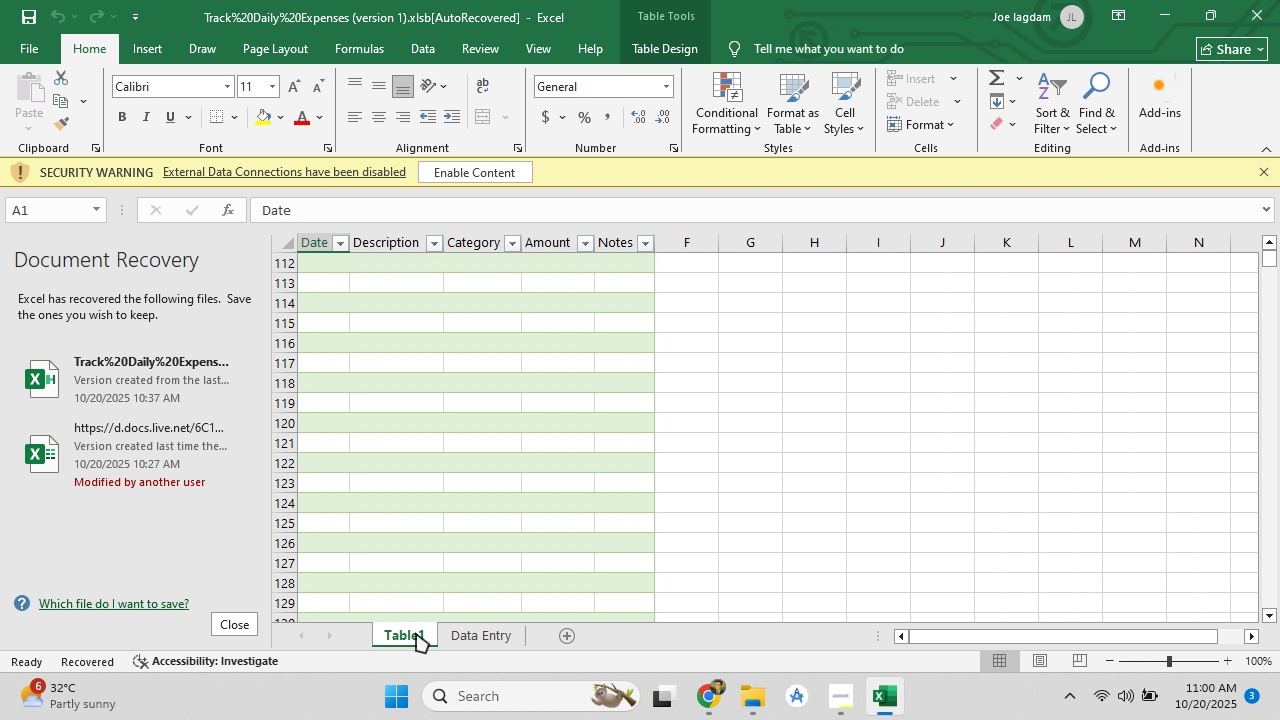 
left_click([416, 633])
 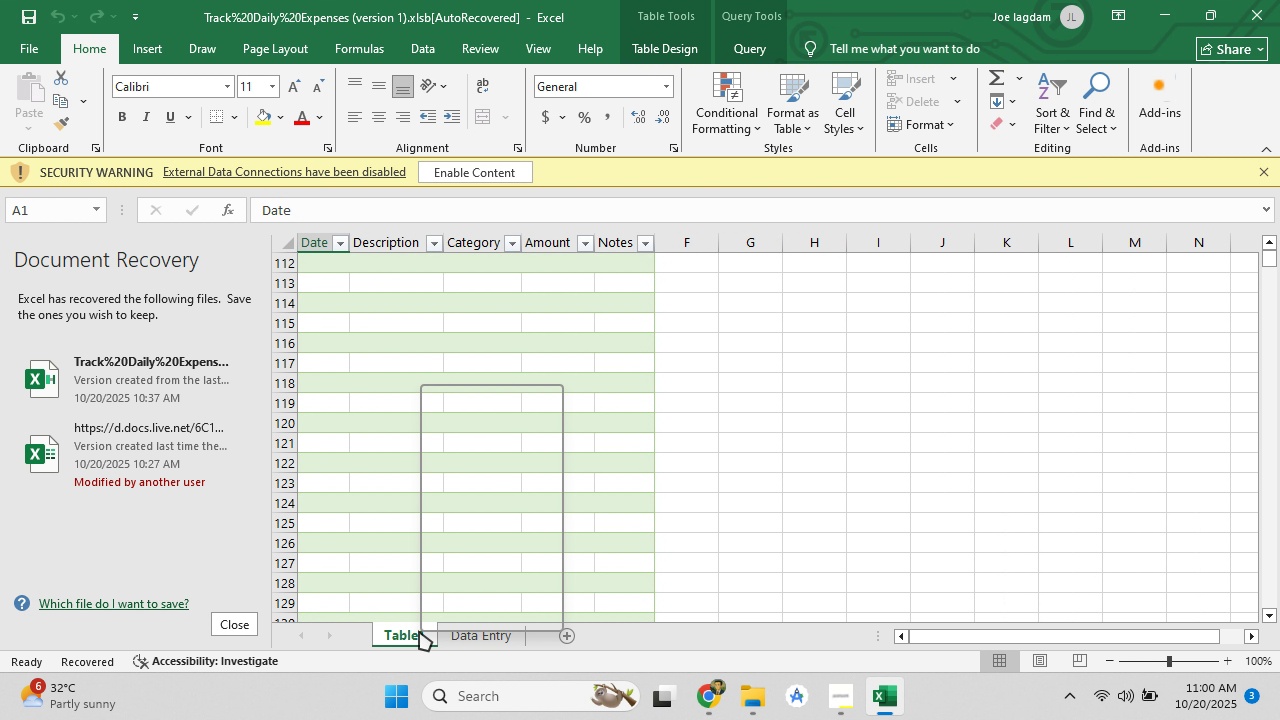 
right_click([419, 631])
 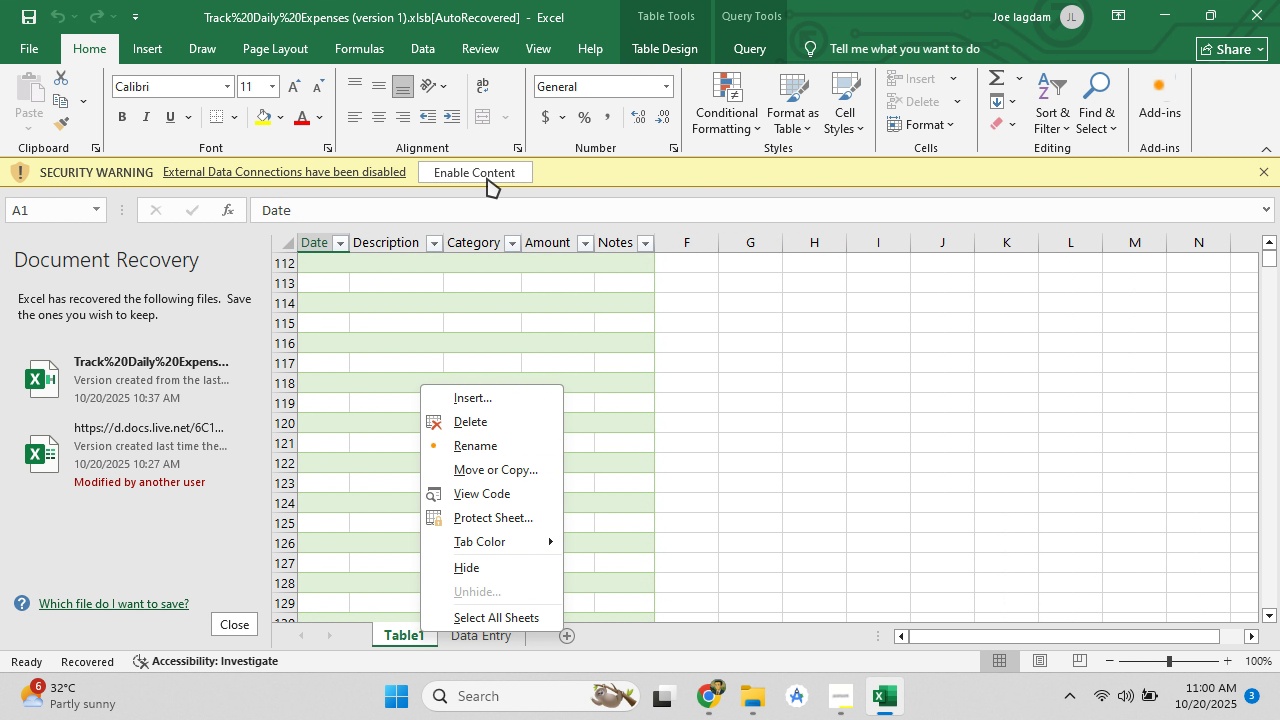 
left_click([488, 175])
 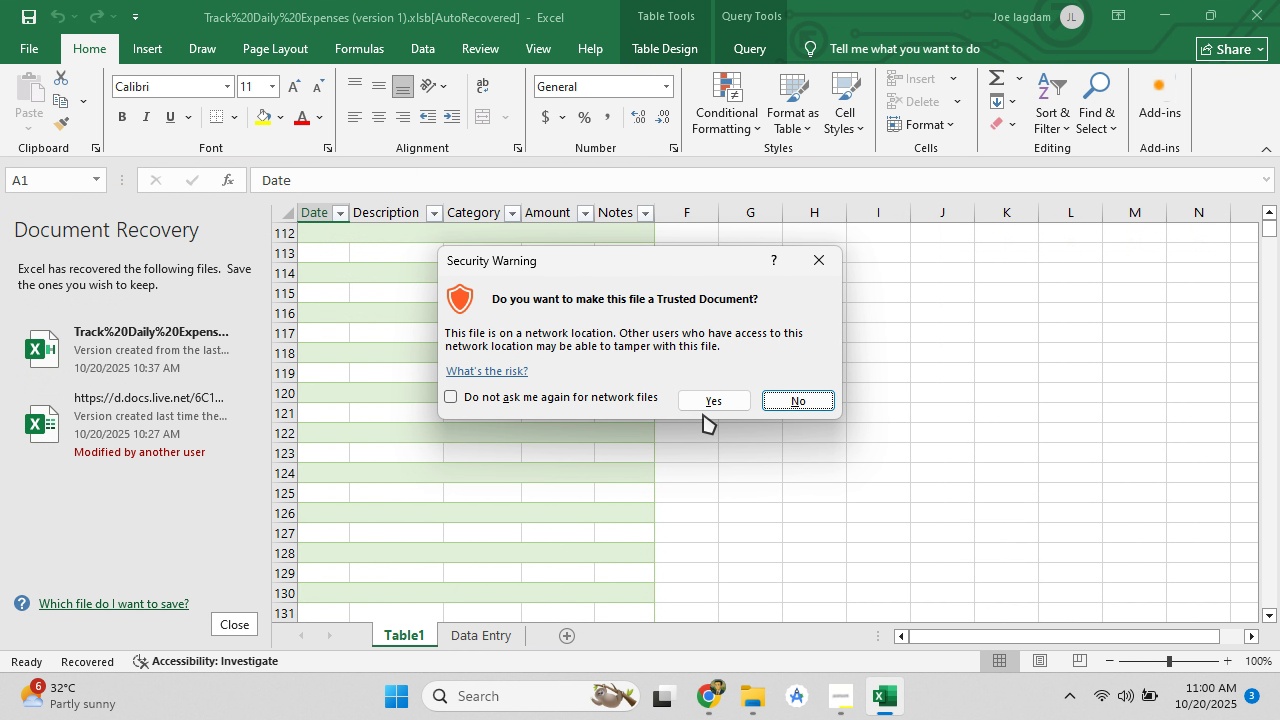 
left_click([705, 411])
 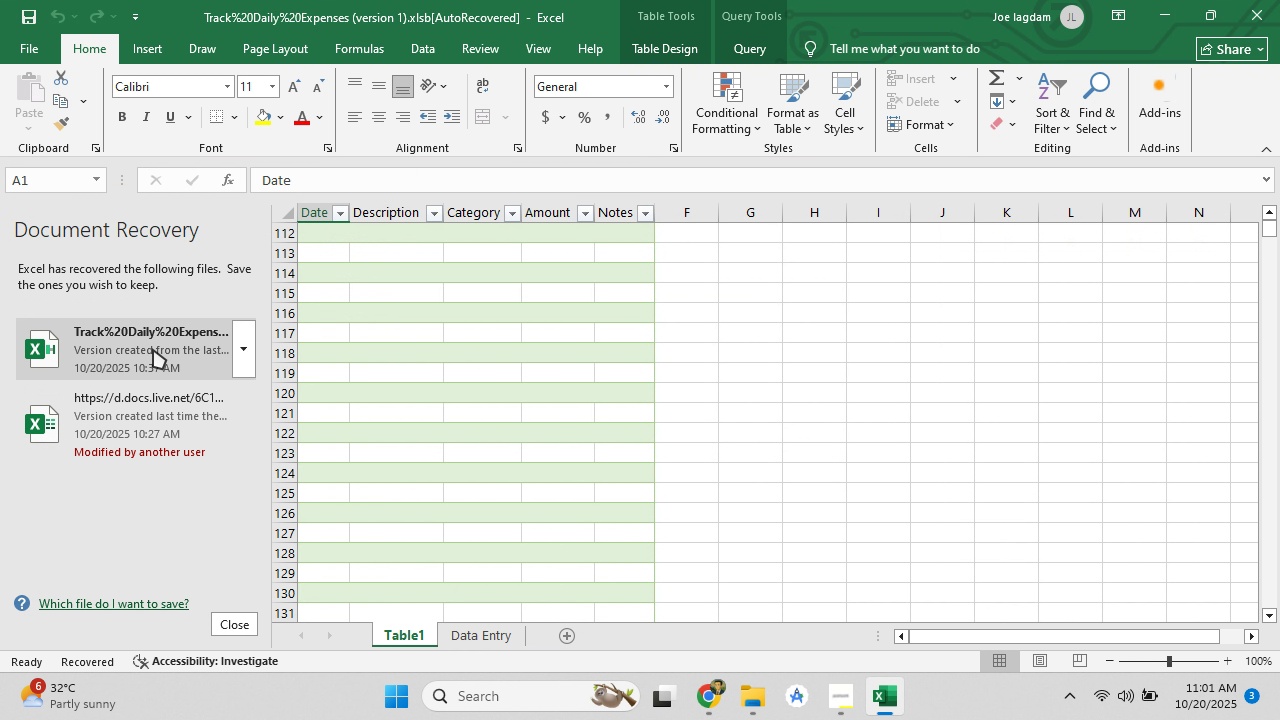 
left_click([153, 349])
 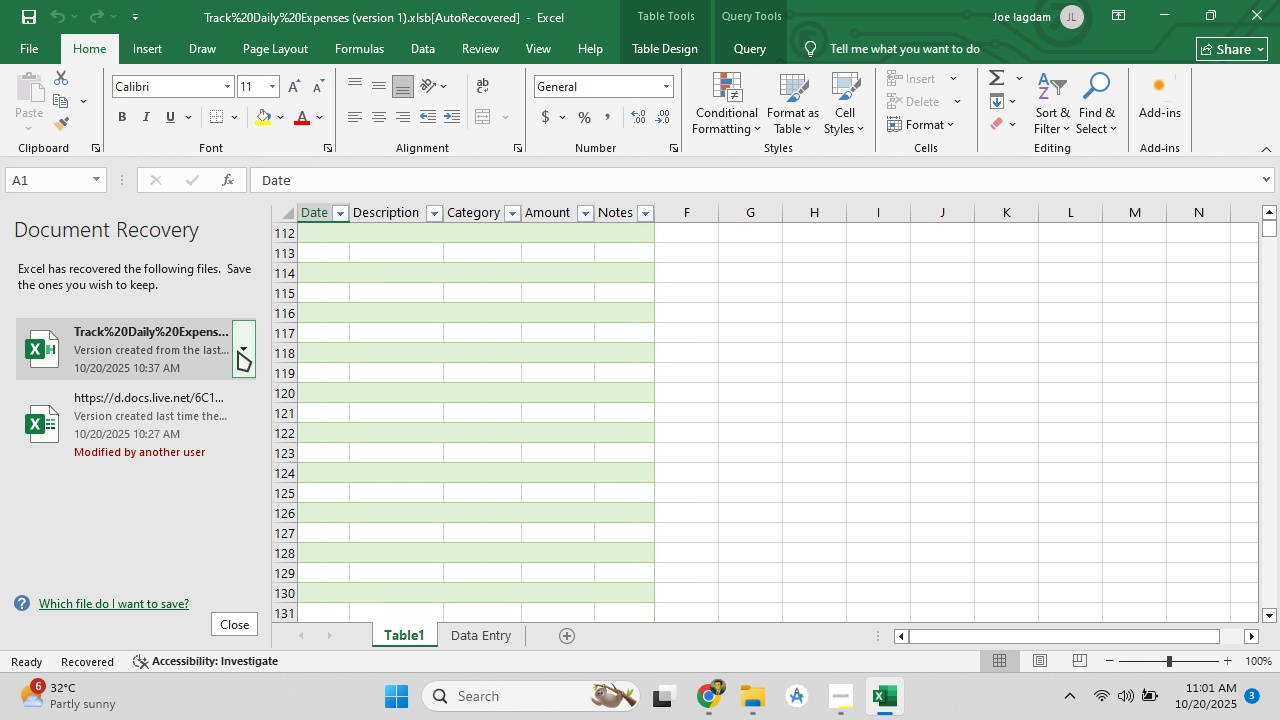 
left_click([238, 351])
 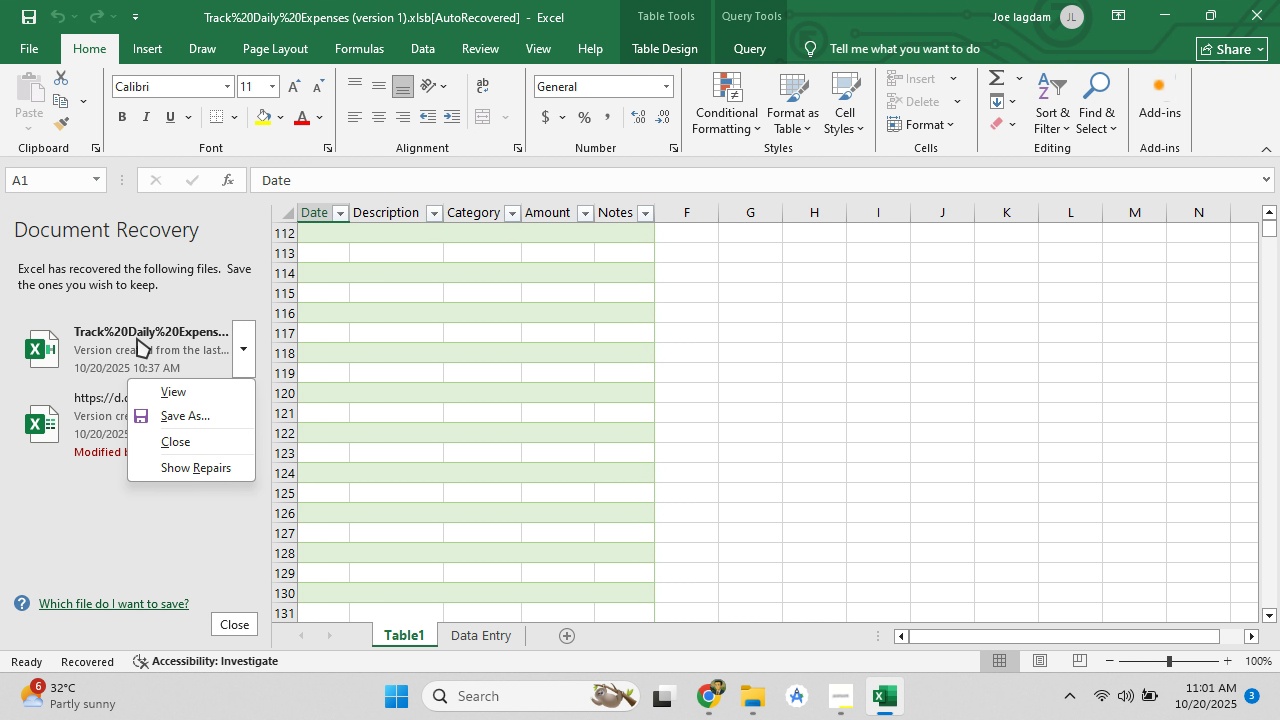 
double_click([137, 338])
 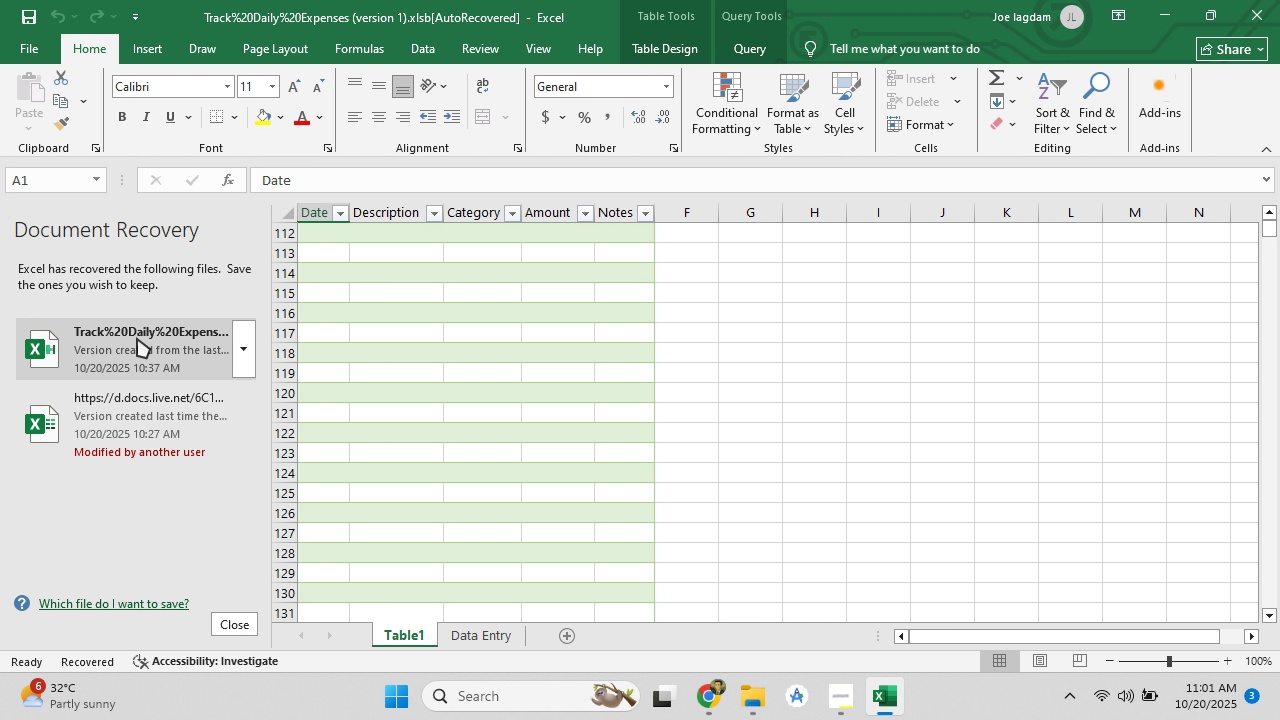 
triple_click([137, 338])
 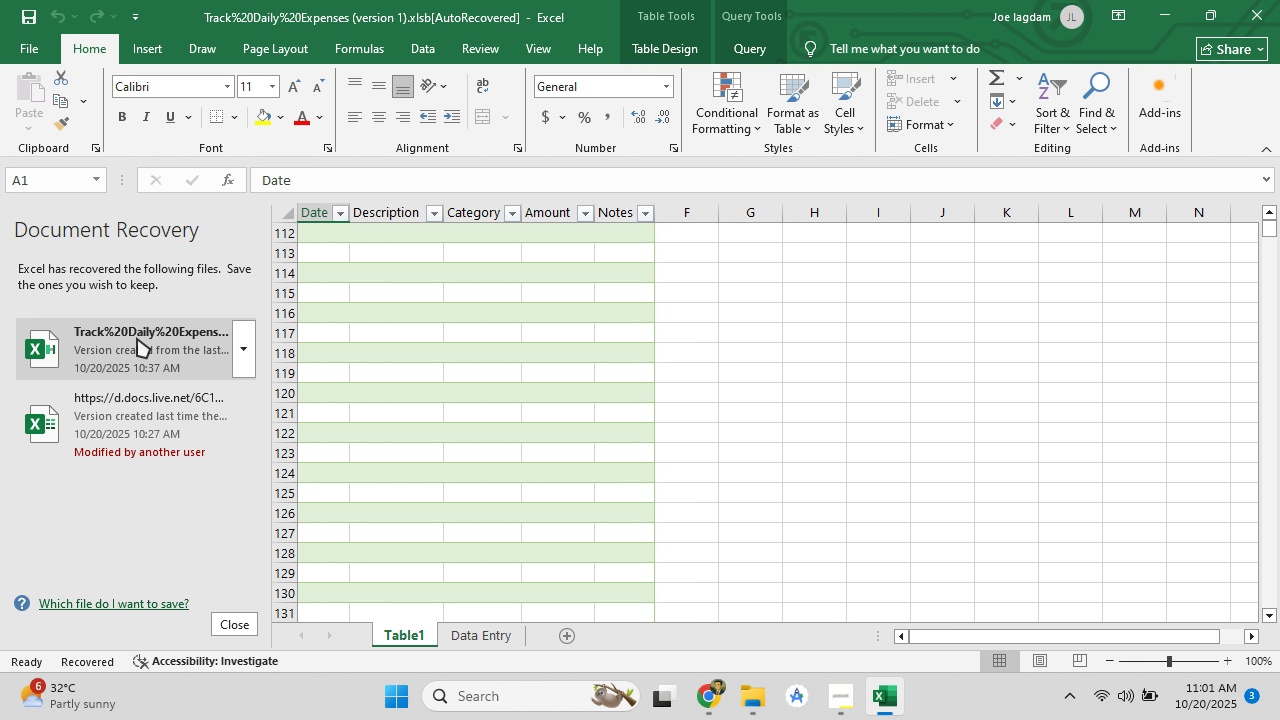 
triple_click([137, 338])
 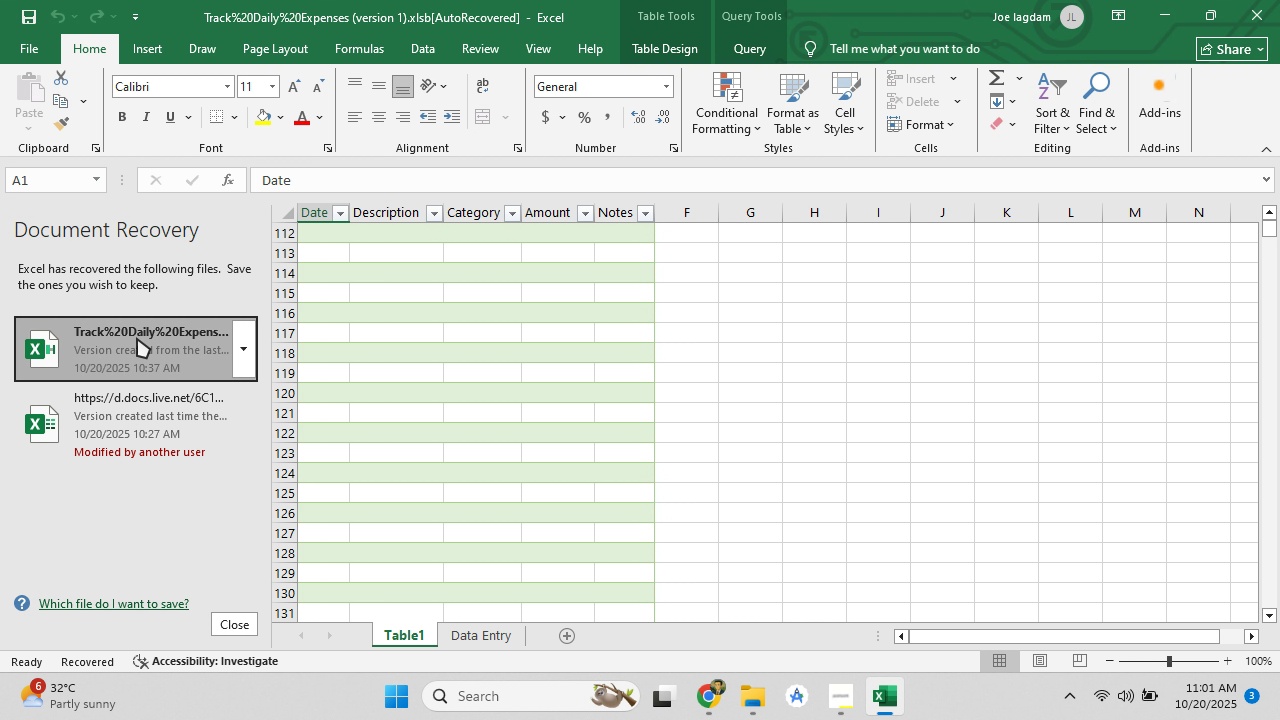 
triple_click([137, 338])
 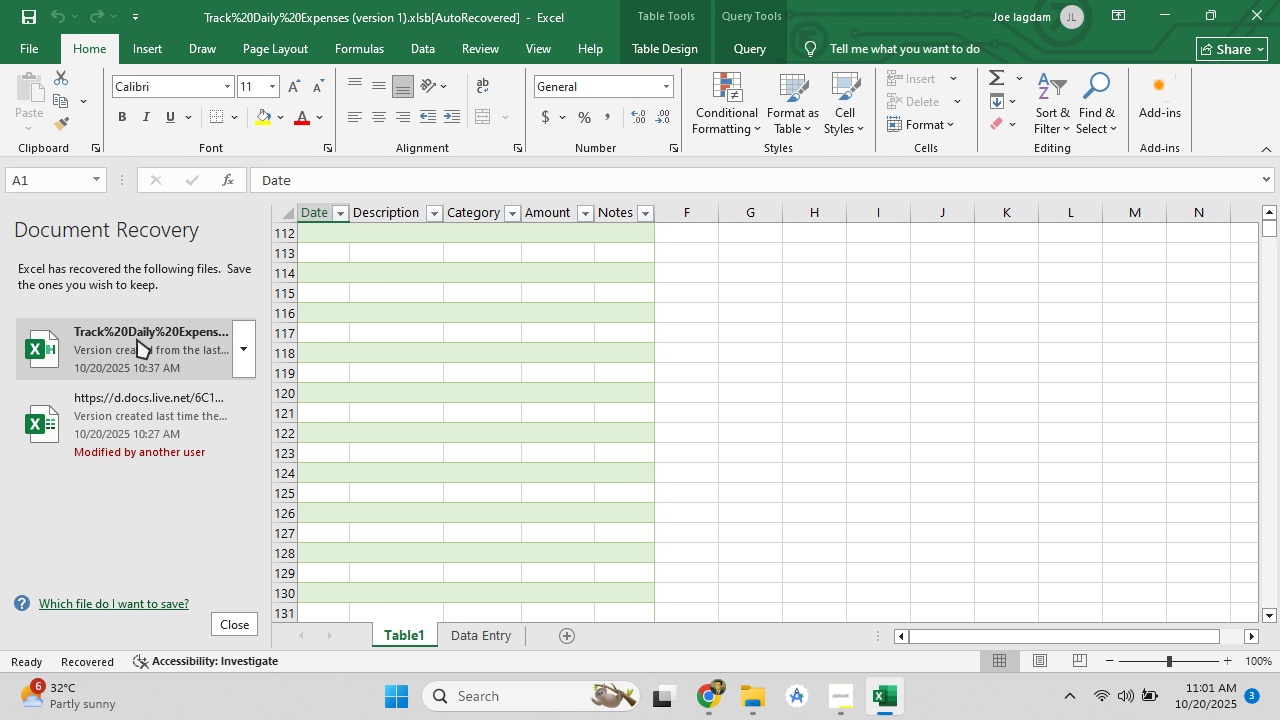 
triple_click([137, 338])
 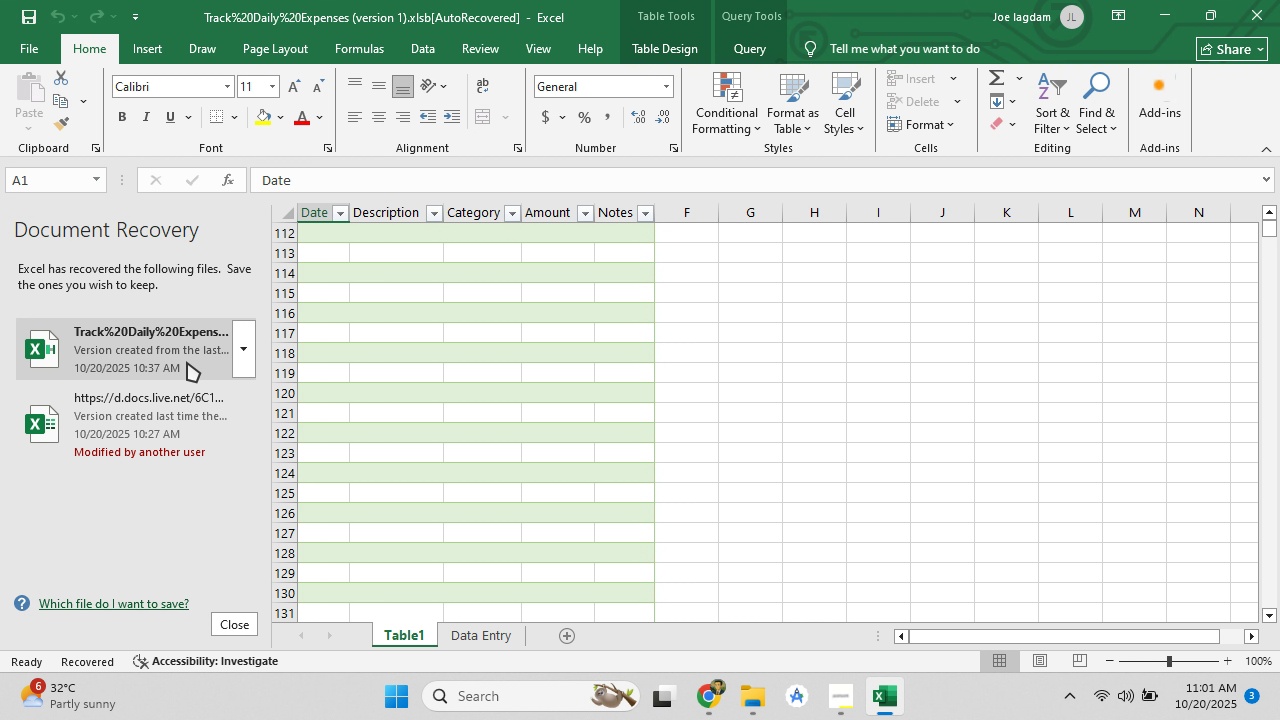 
triple_click([137, 339])
 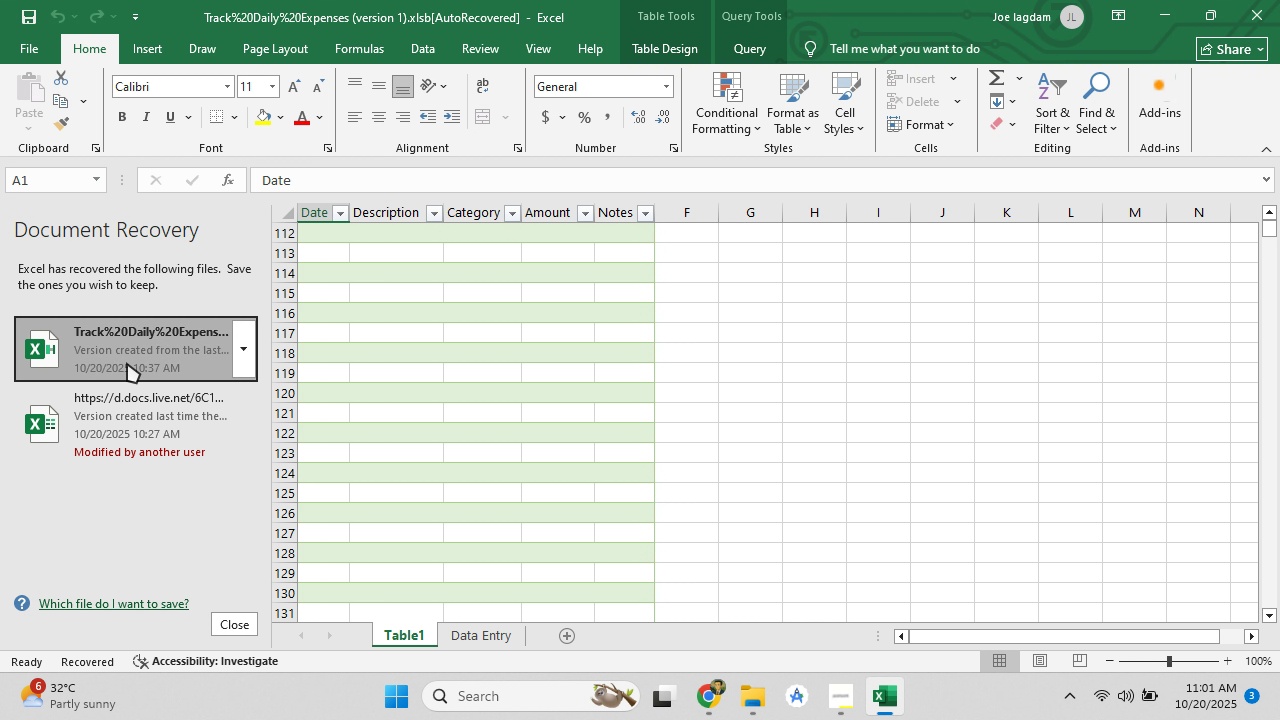 
left_click([127, 363])
 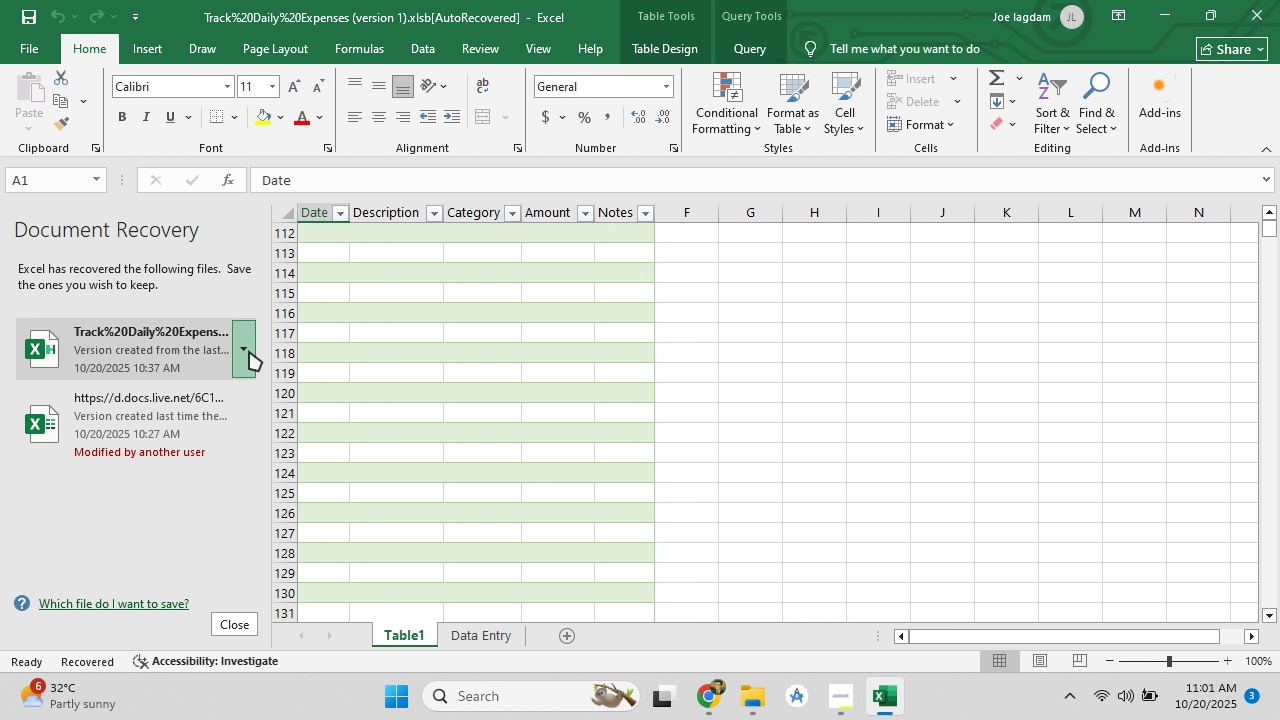 
left_click([249, 351])
 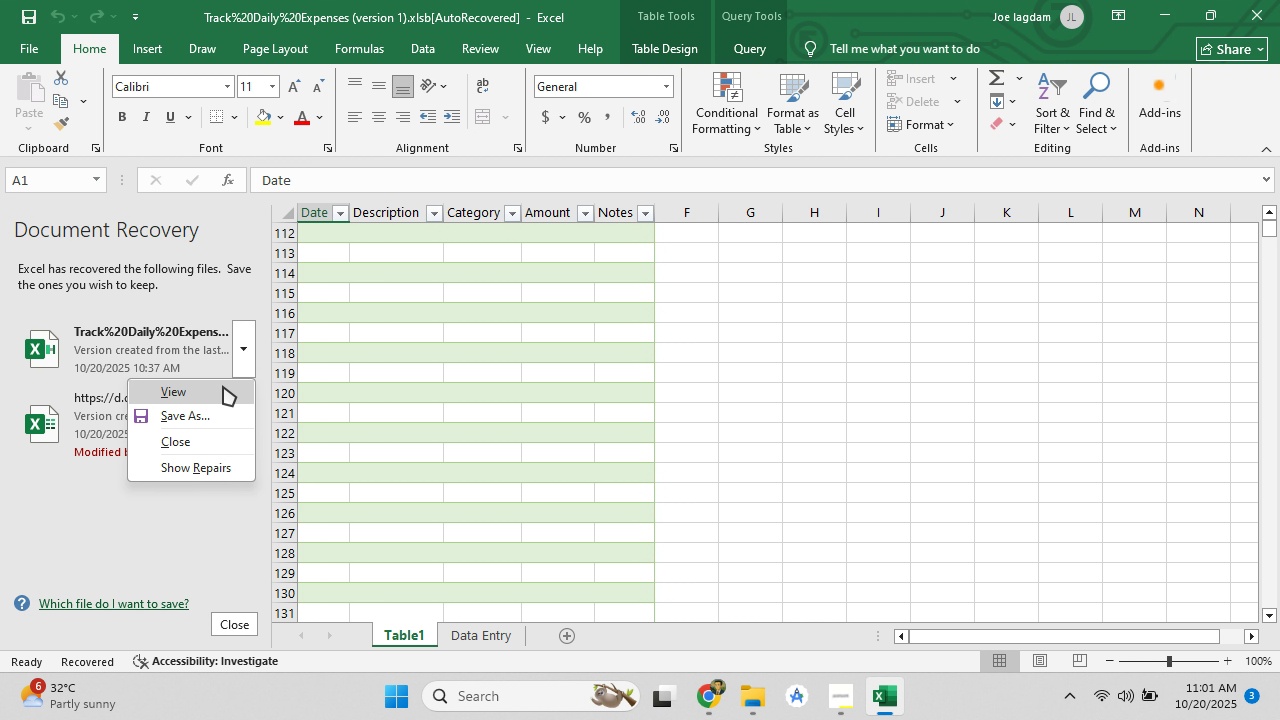 
left_click([223, 386])
 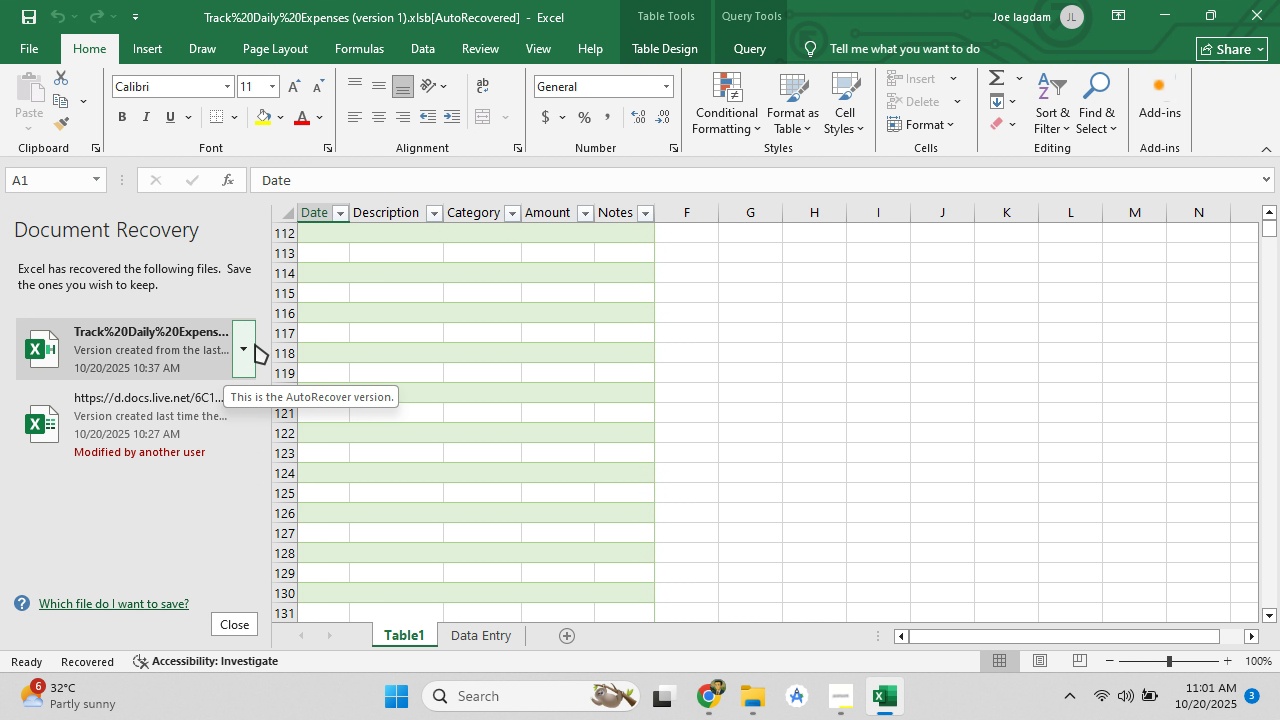 
left_click([255, 344])
 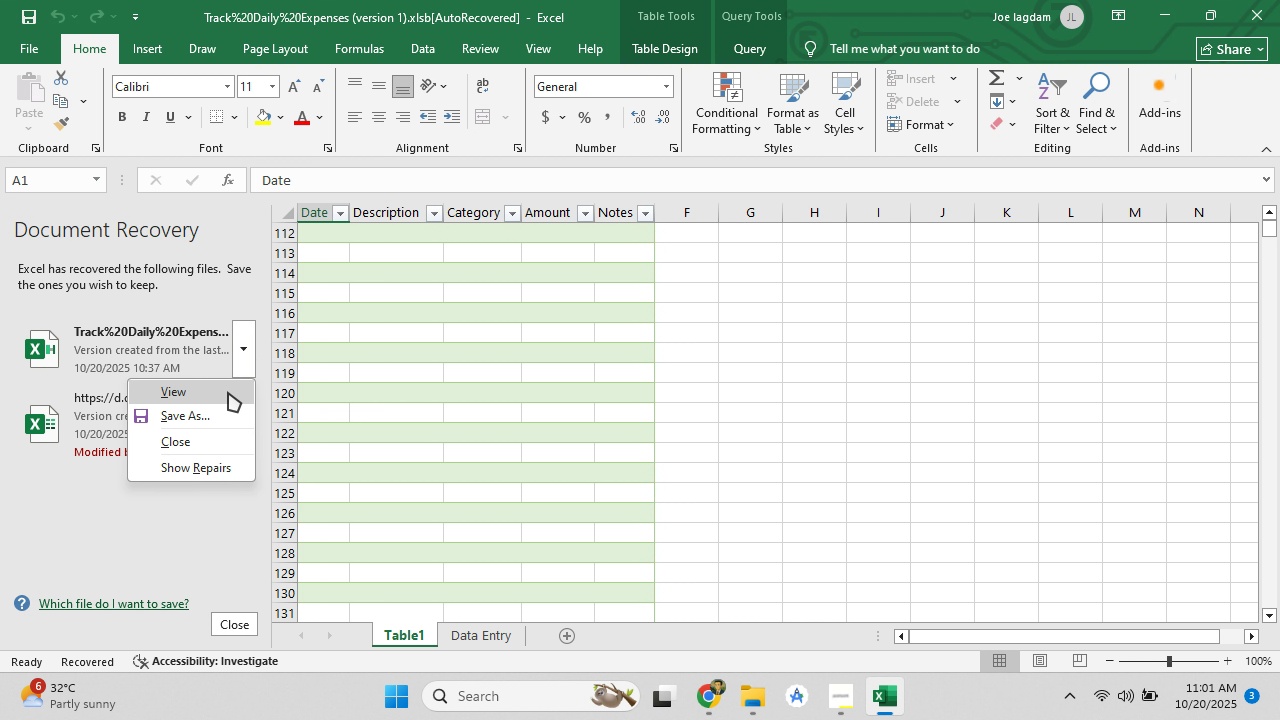 
left_click([228, 392])
 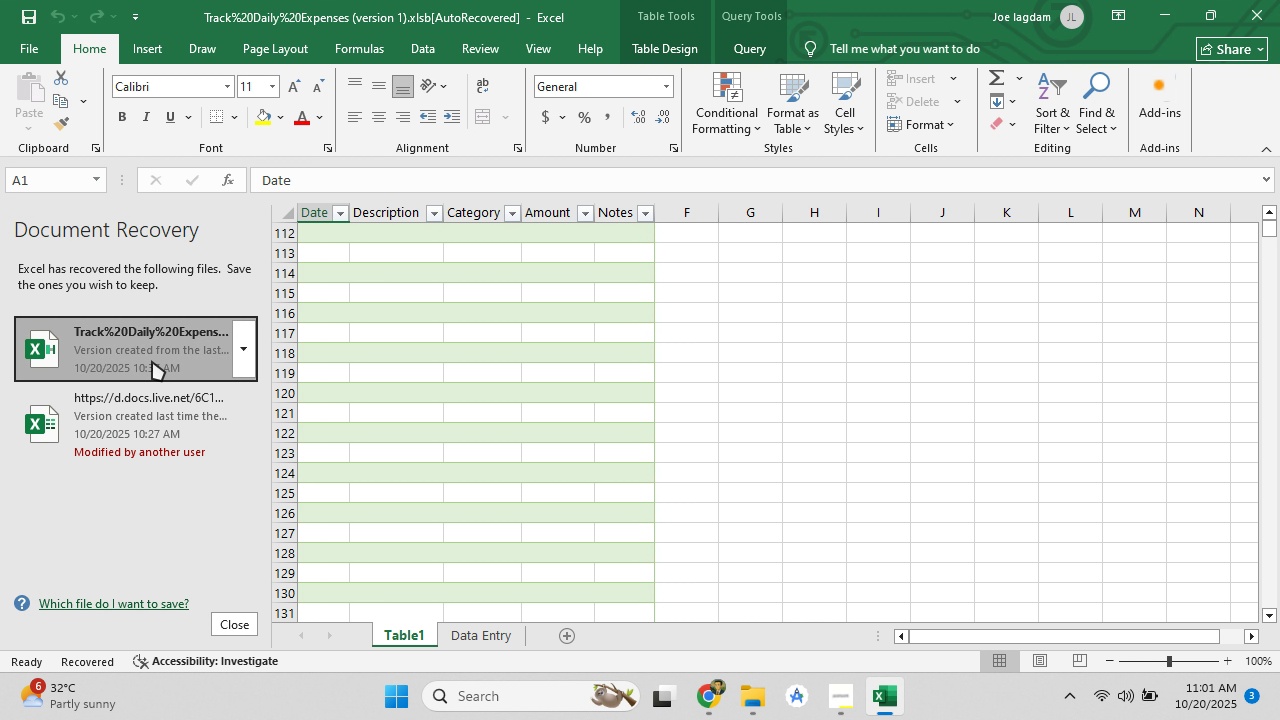 
double_click([152, 361])
 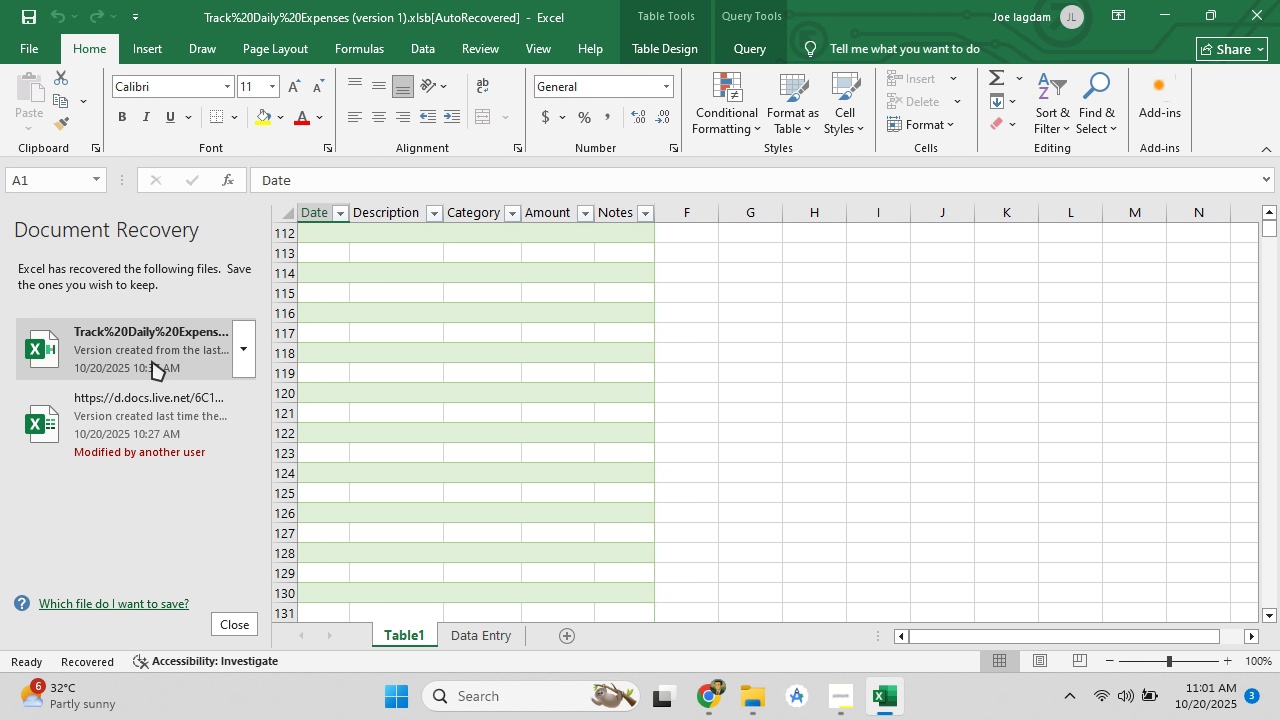 
triple_click([152, 361])
 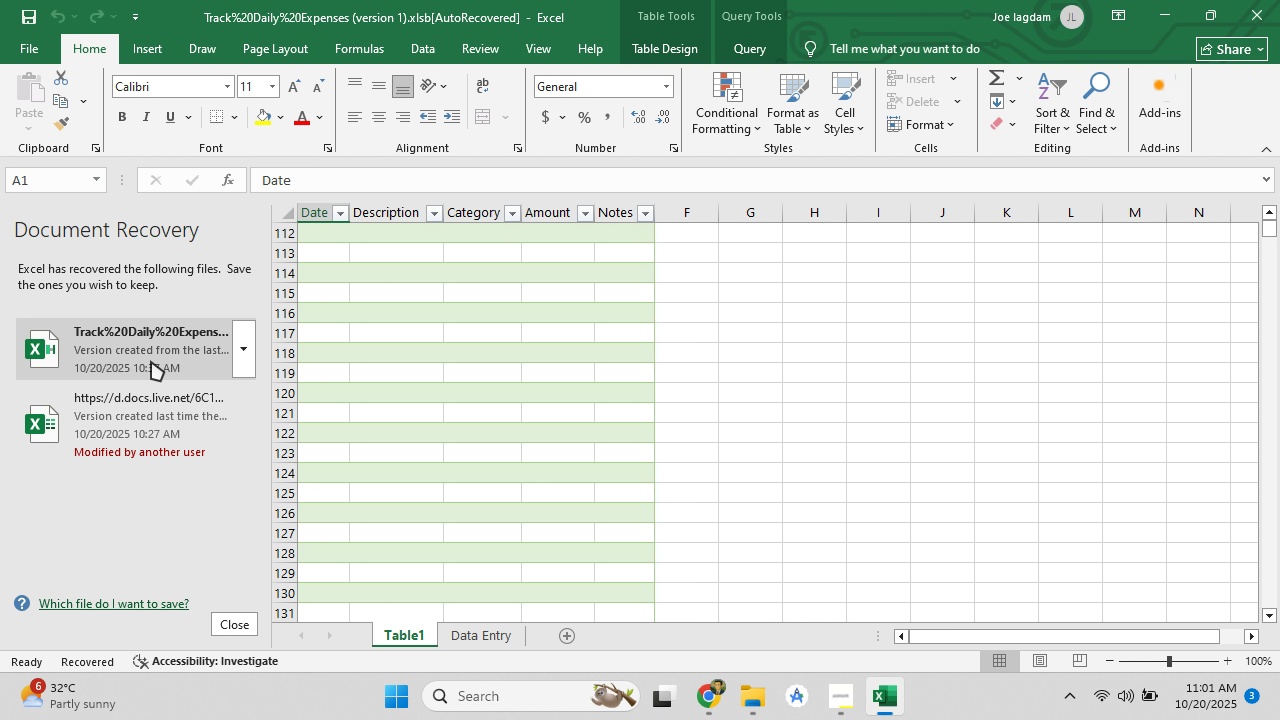 
right_click([151, 361])
 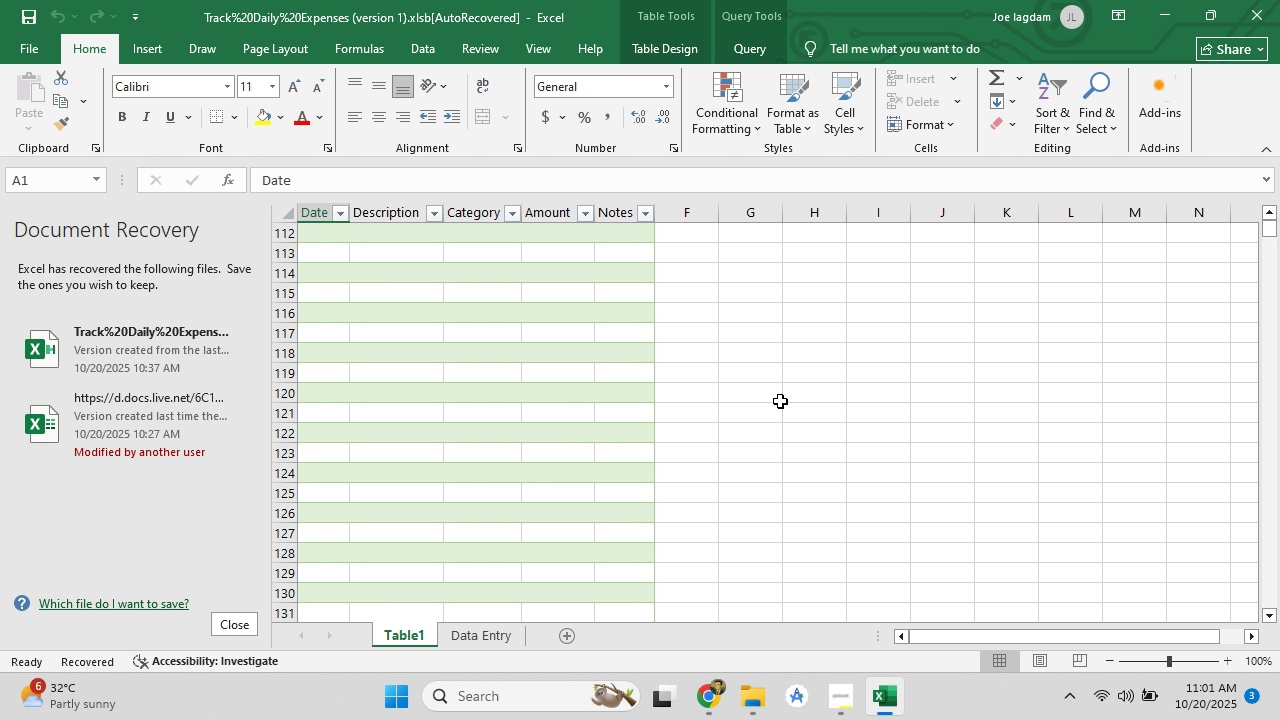 
left_click([780, 401])
 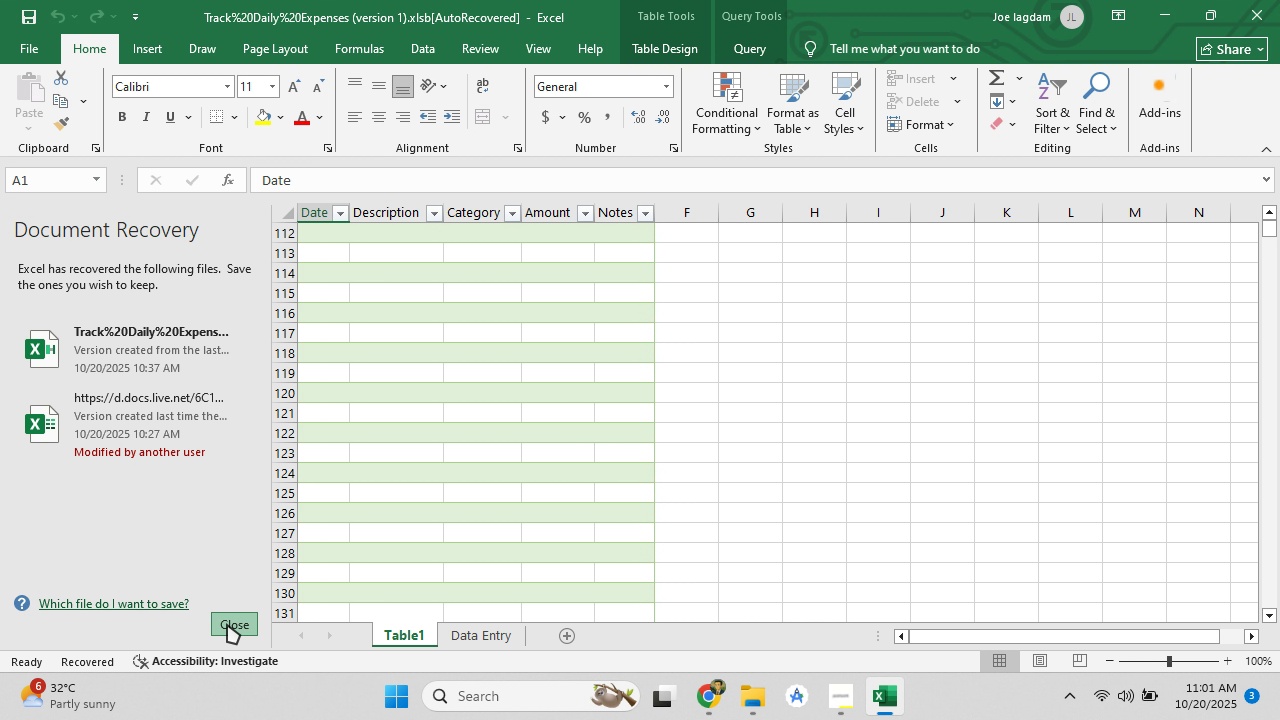 
left_click([227, 624])
 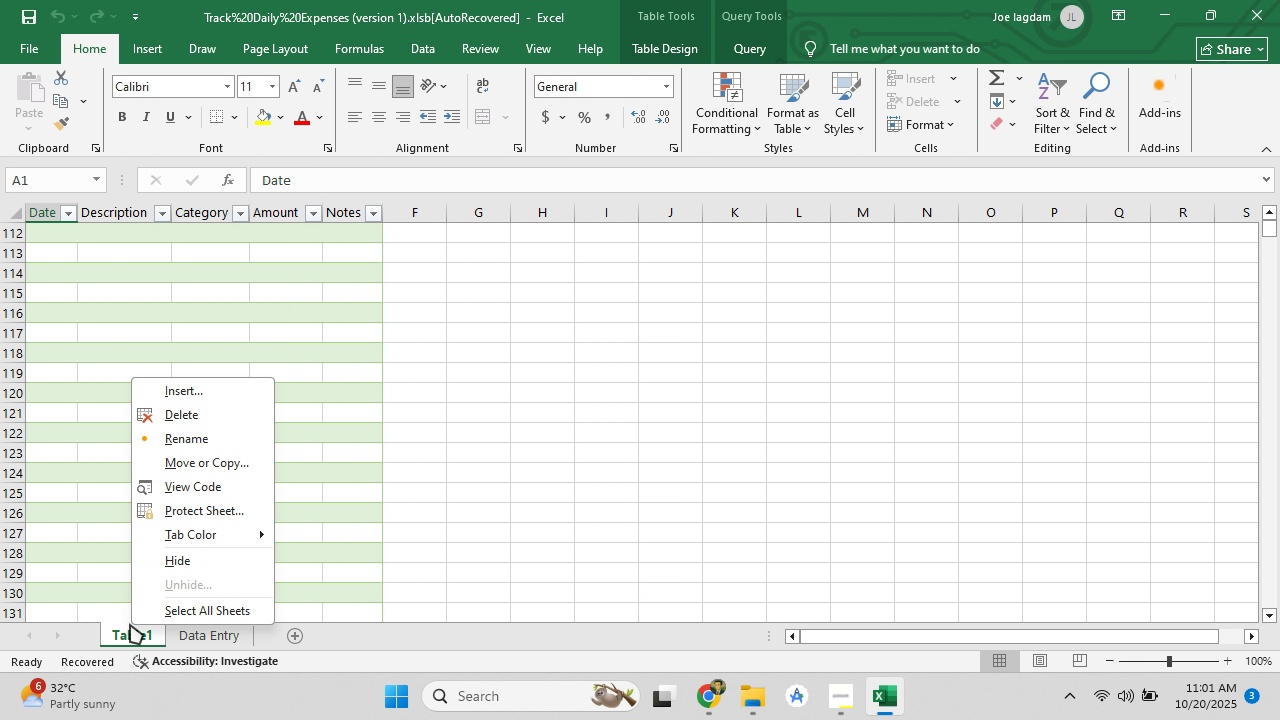 
right_click([130, 624])
 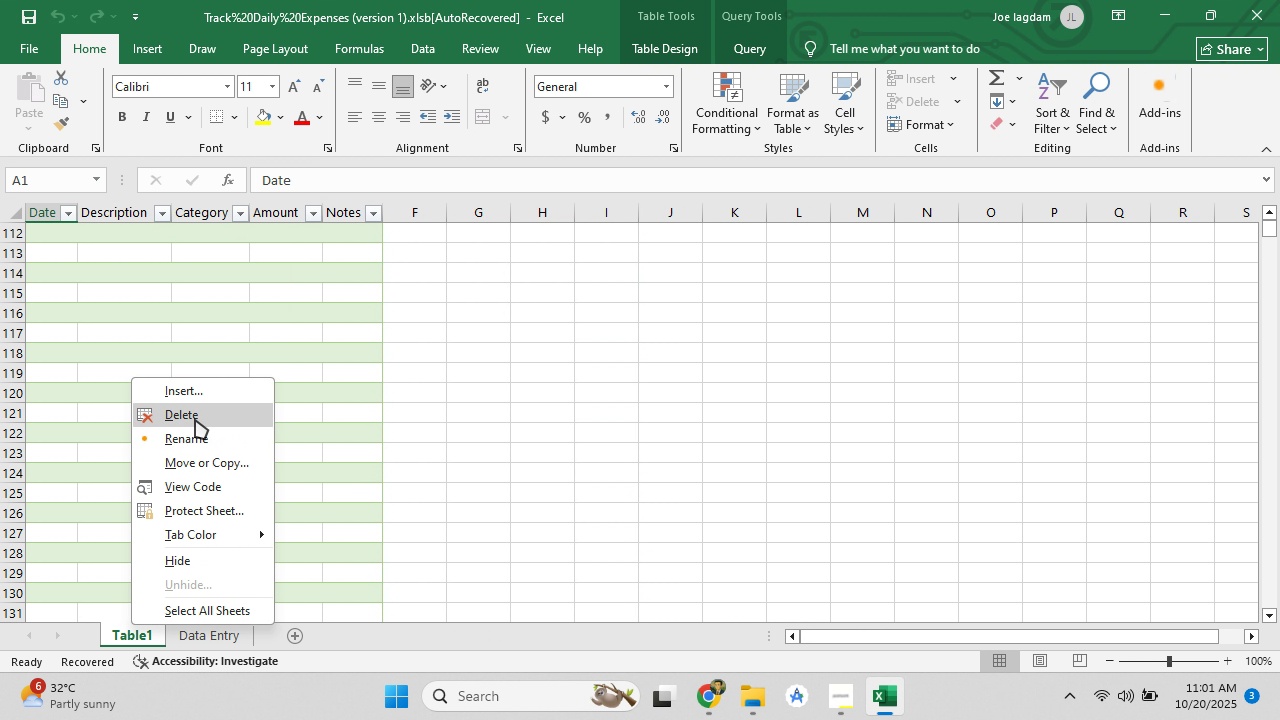 
left_click([195, 415])
 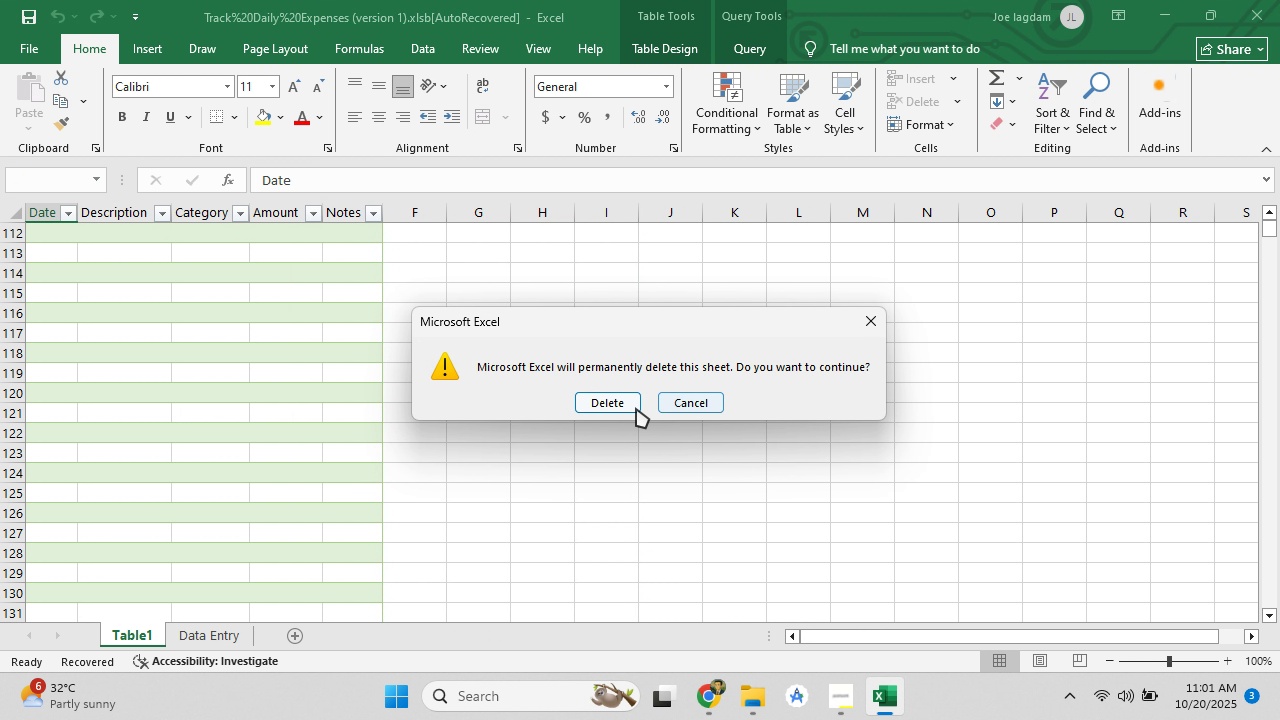 
left_click([636, 408])
 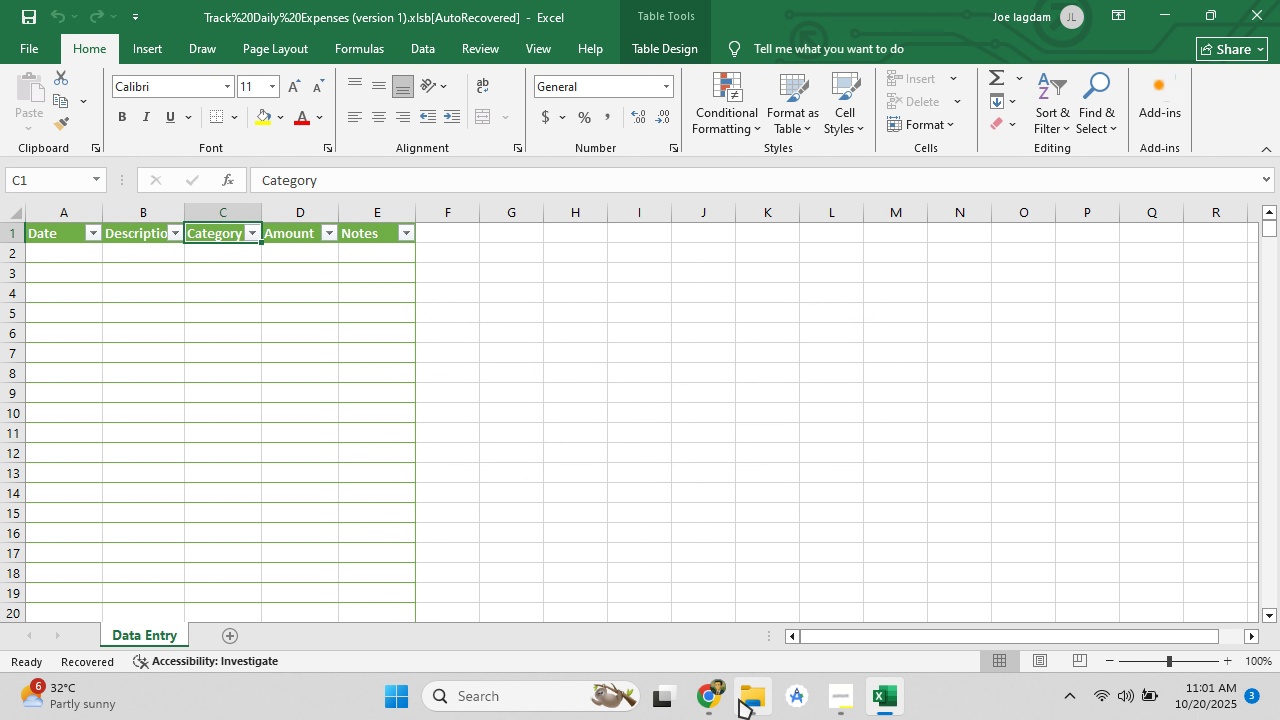 
left_click([719, 702])
 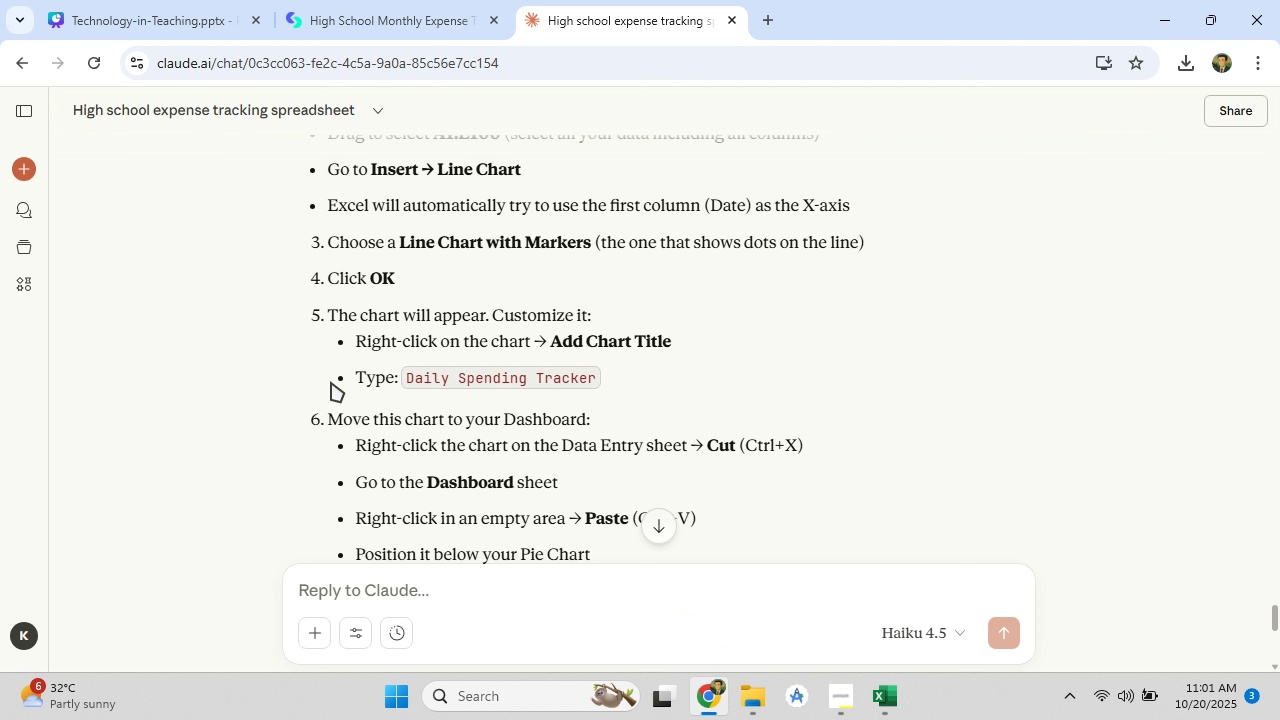 
scroll: coordinate [634, 280], scroll_direction: up, amount: 57.0
 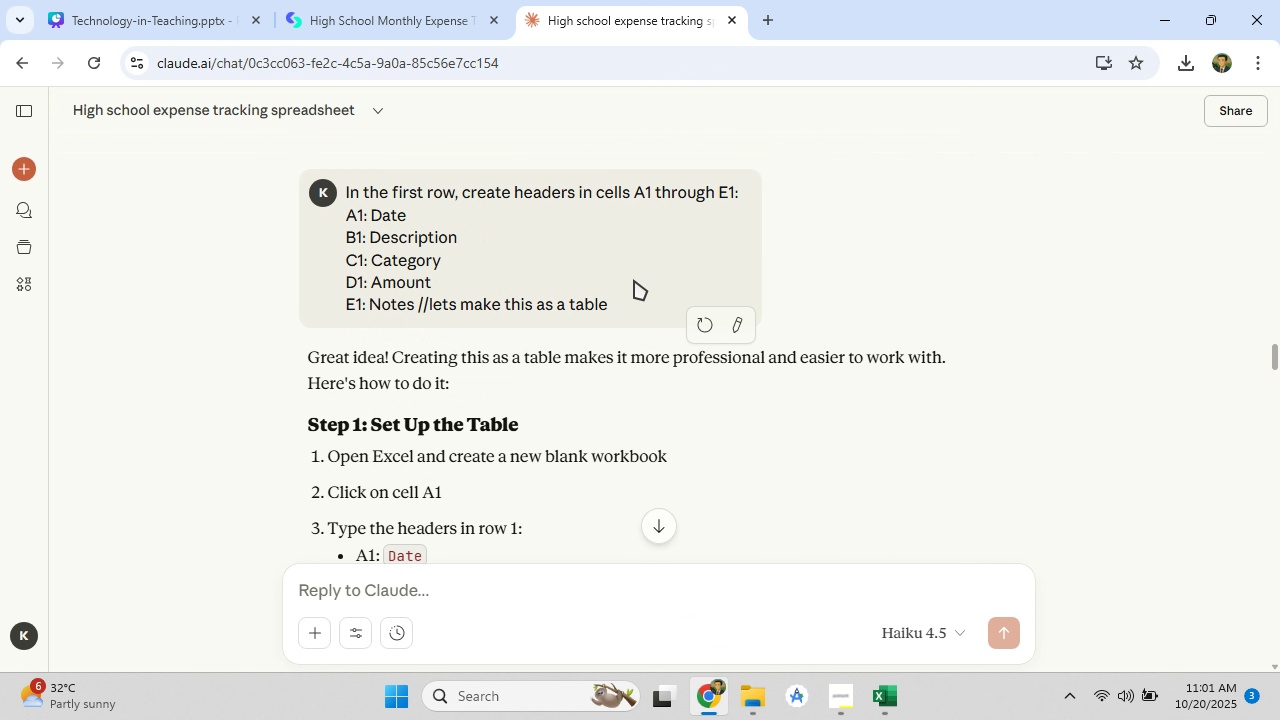 
scroll: coordinate [634, 280], scroll_direction: down, amount: 5.0
 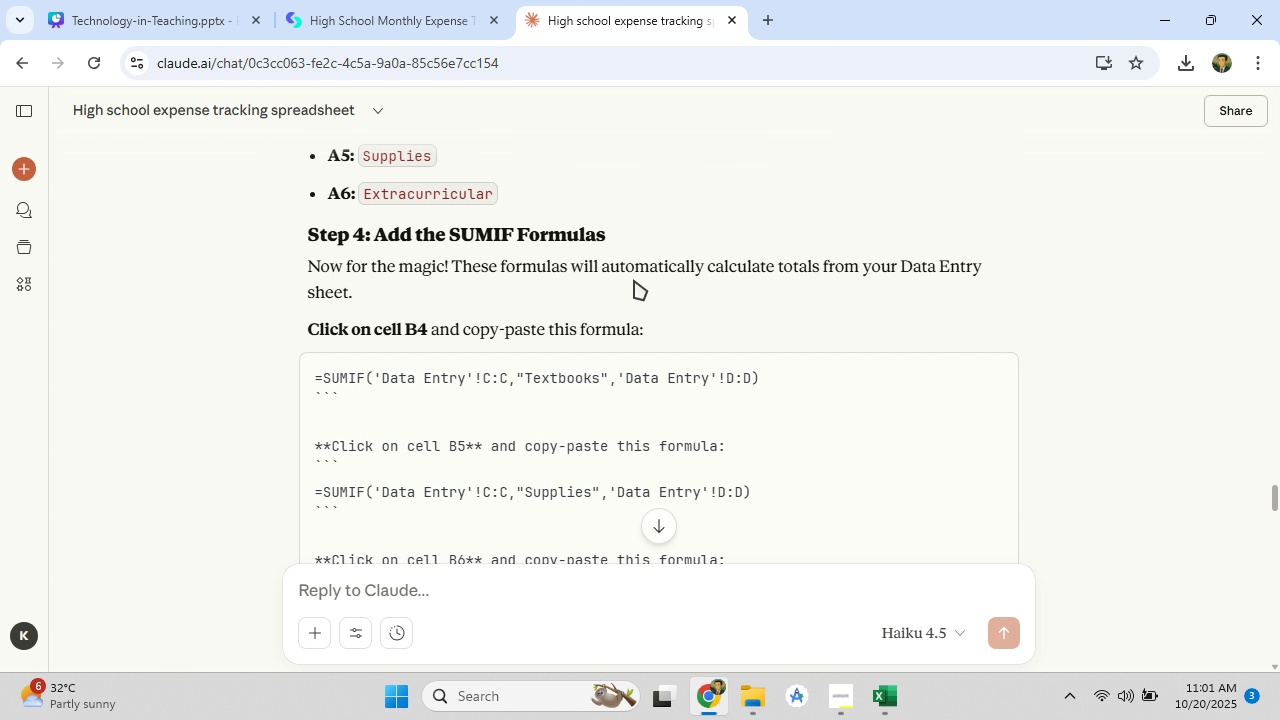 
scroll: coordinate [632, 280], scroll_direction: up, amount: 32.0
 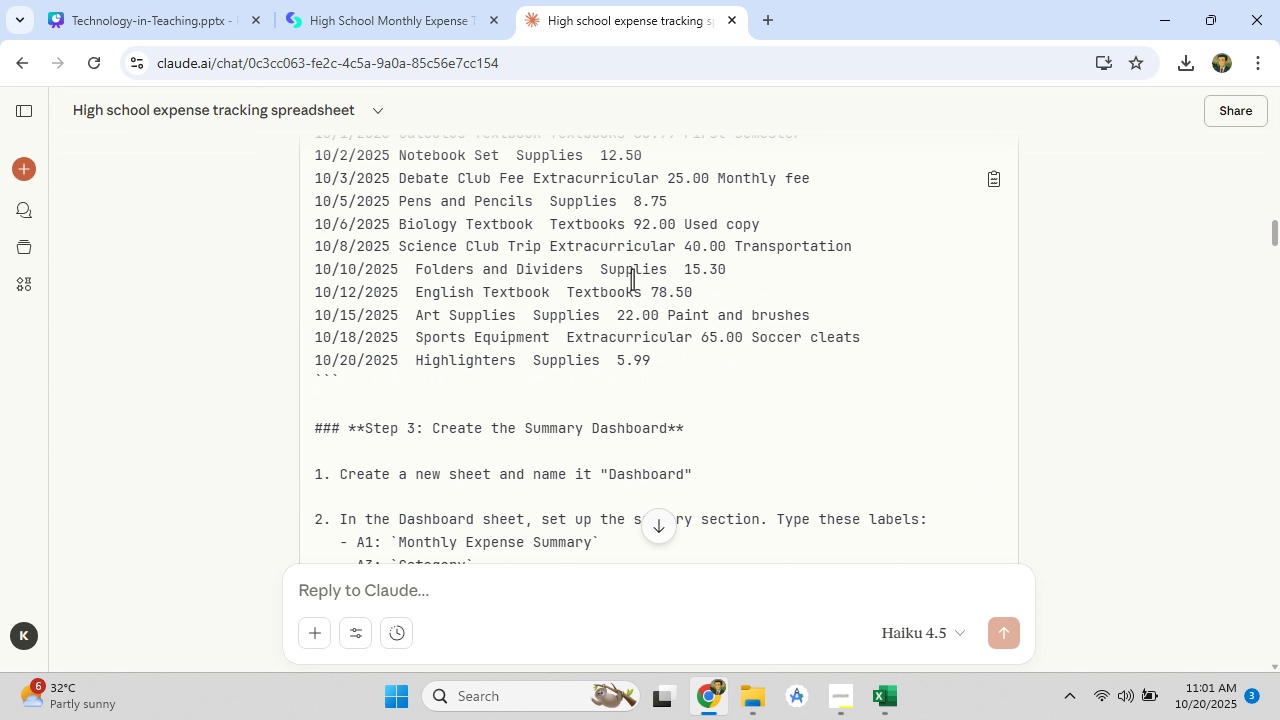 
scroll: coordinate [632, 279], scroll_direction: down, amount: 2.0
 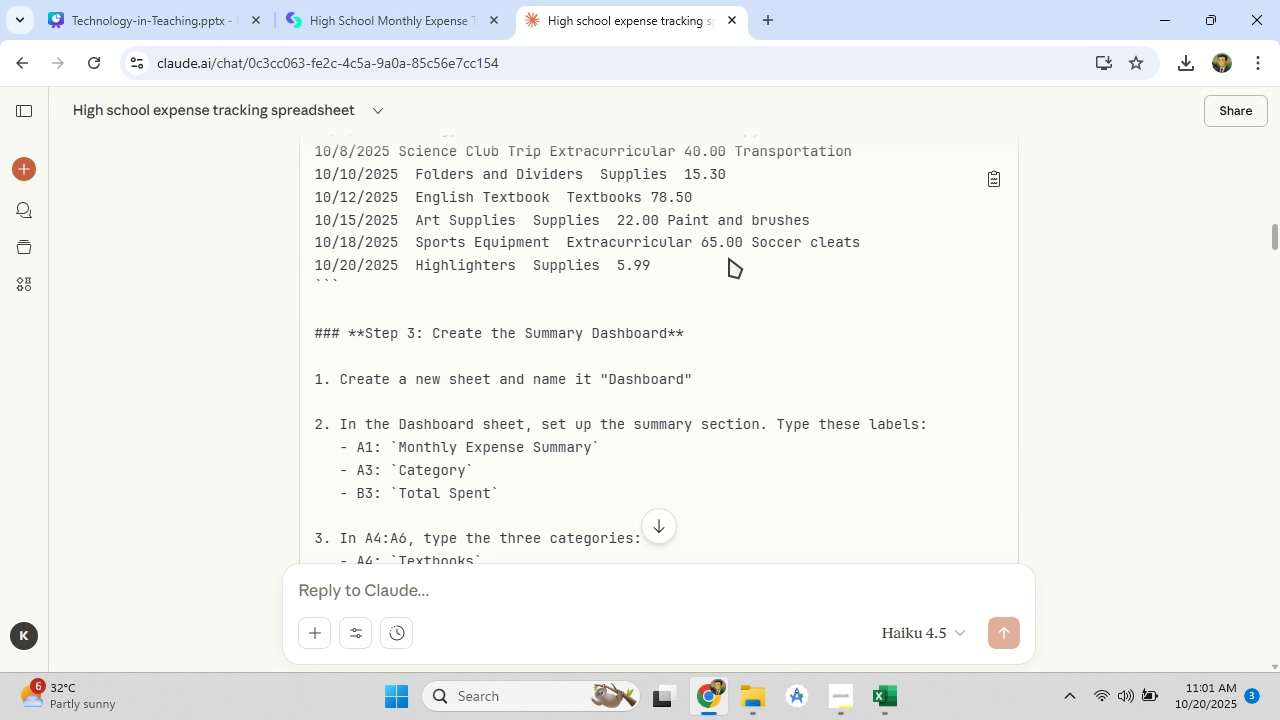 
scroll: coordinate [729, 258], scroll_direction: up, amount: 1.0
 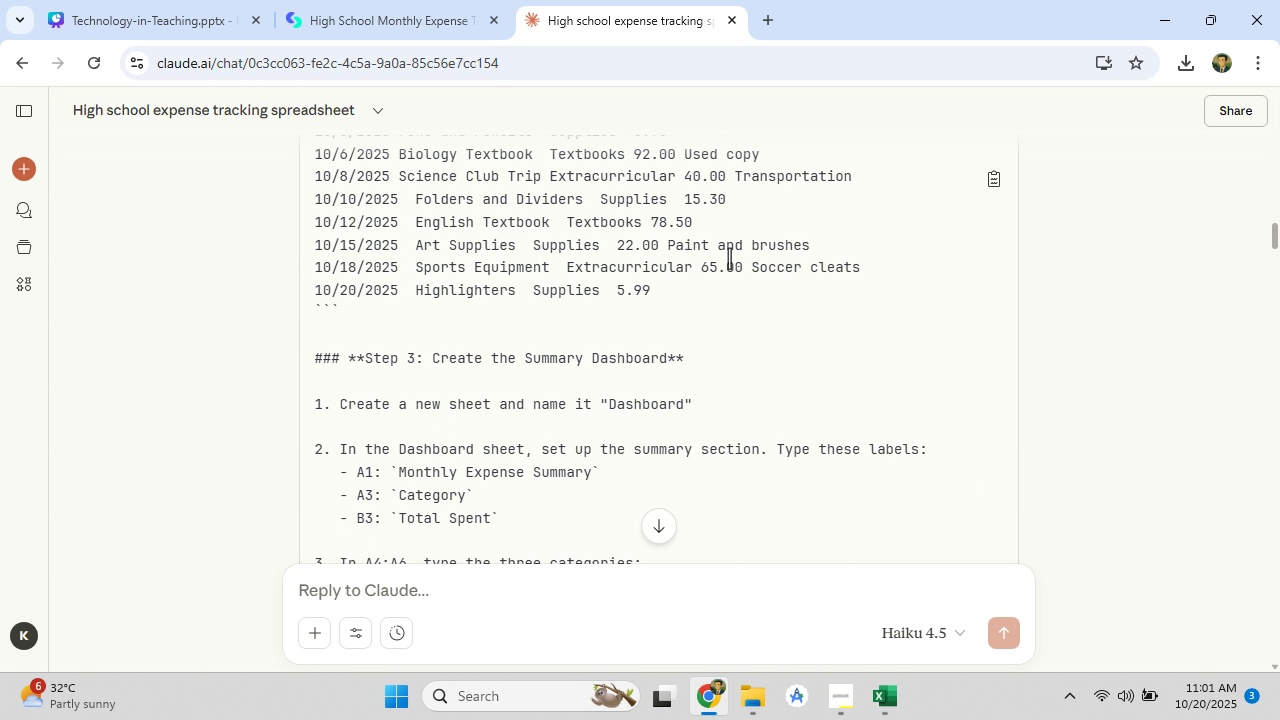 
scroll: coordinate [729, 258], scroll_direction: down, amount: 2.0
 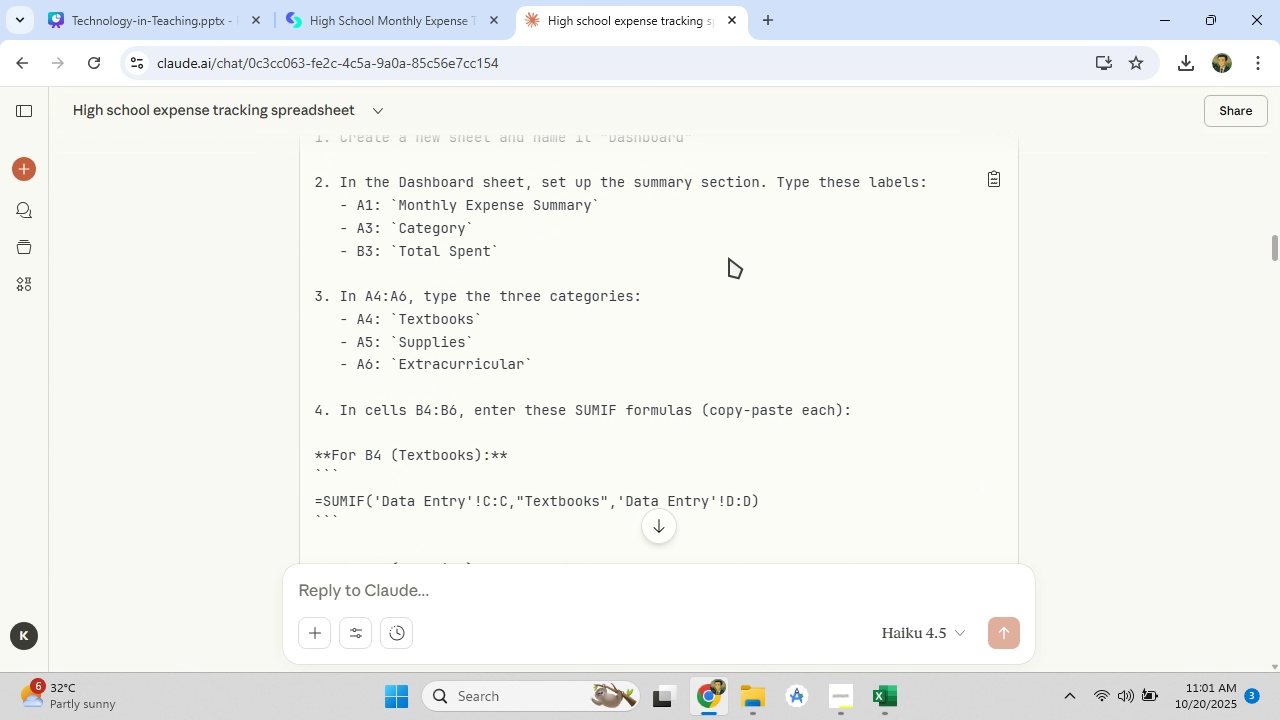 
scroll: coordinate [729, 258], scroll_direction: up, amount: 4.0
 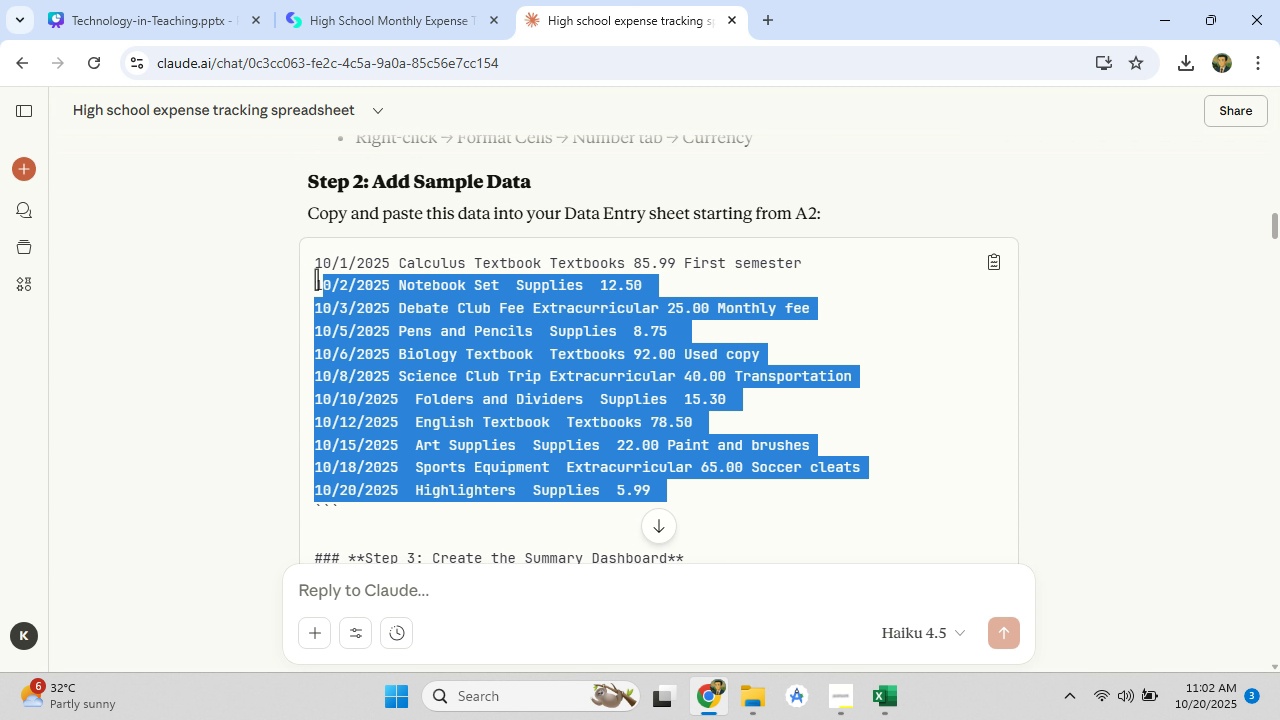 
wait(5.19)
 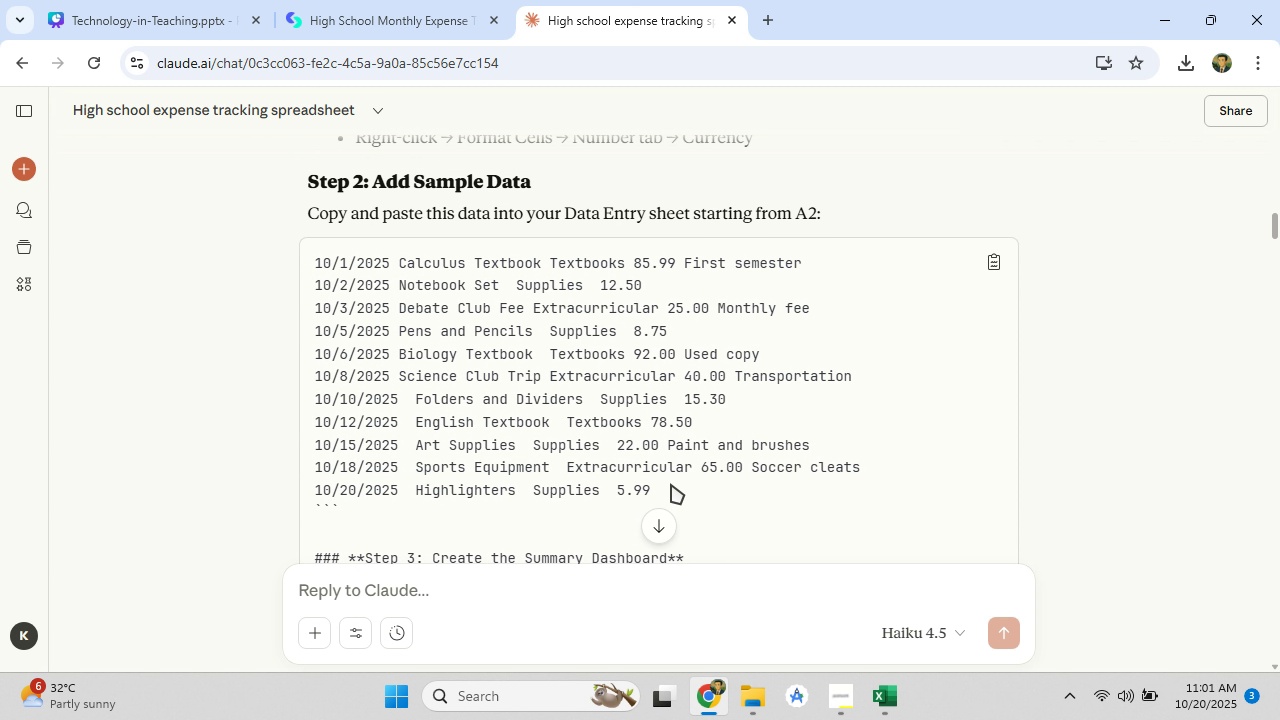 
right_click([368, 276])
 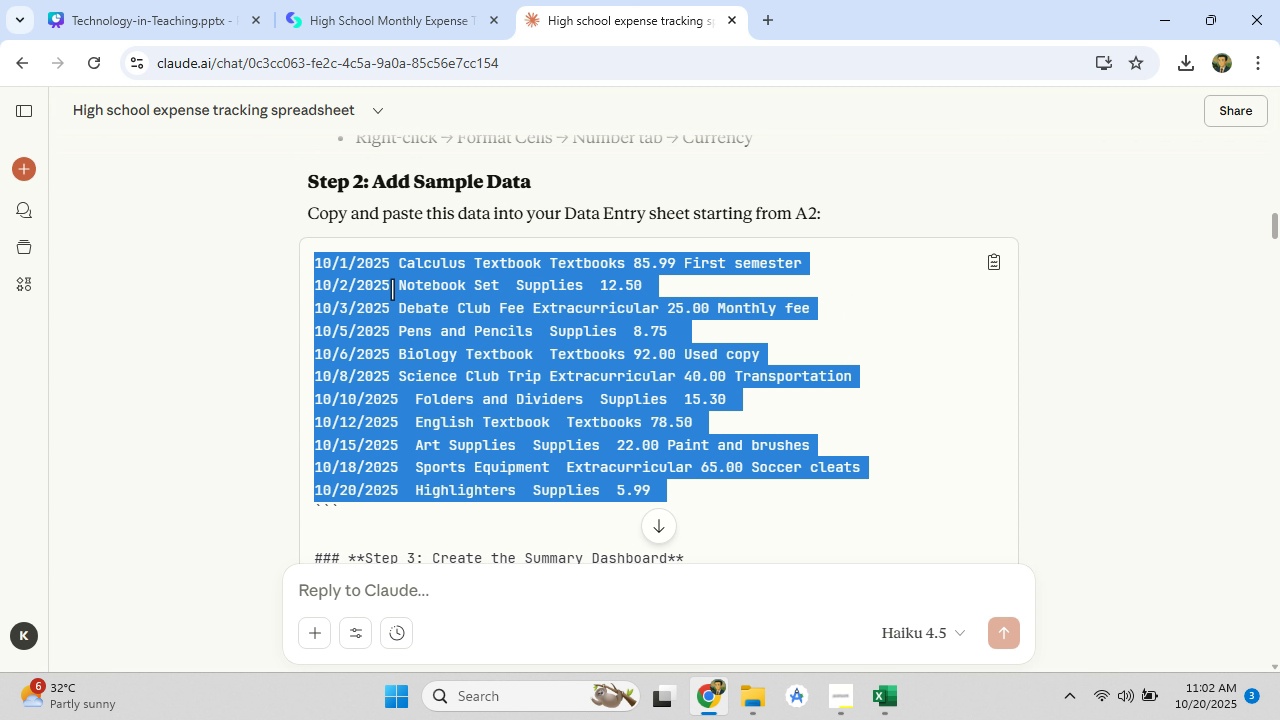 
left_click([392, 289])
 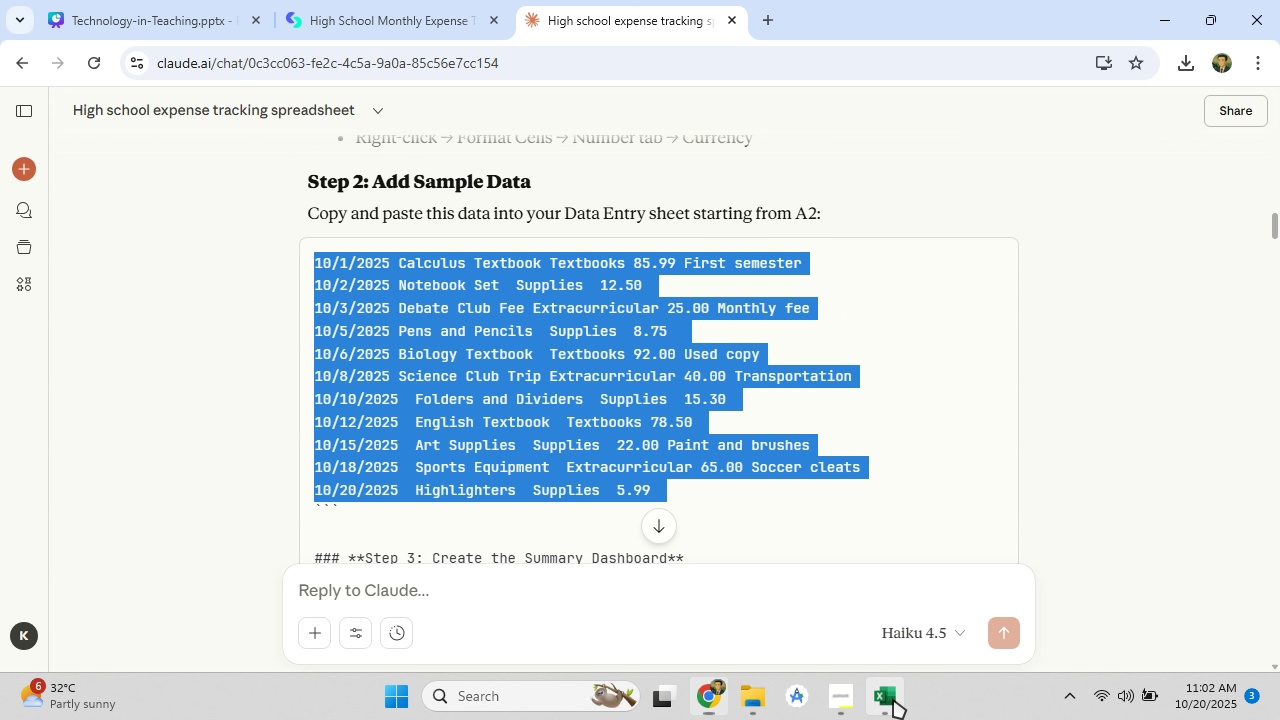 
left_click([893, 699])
 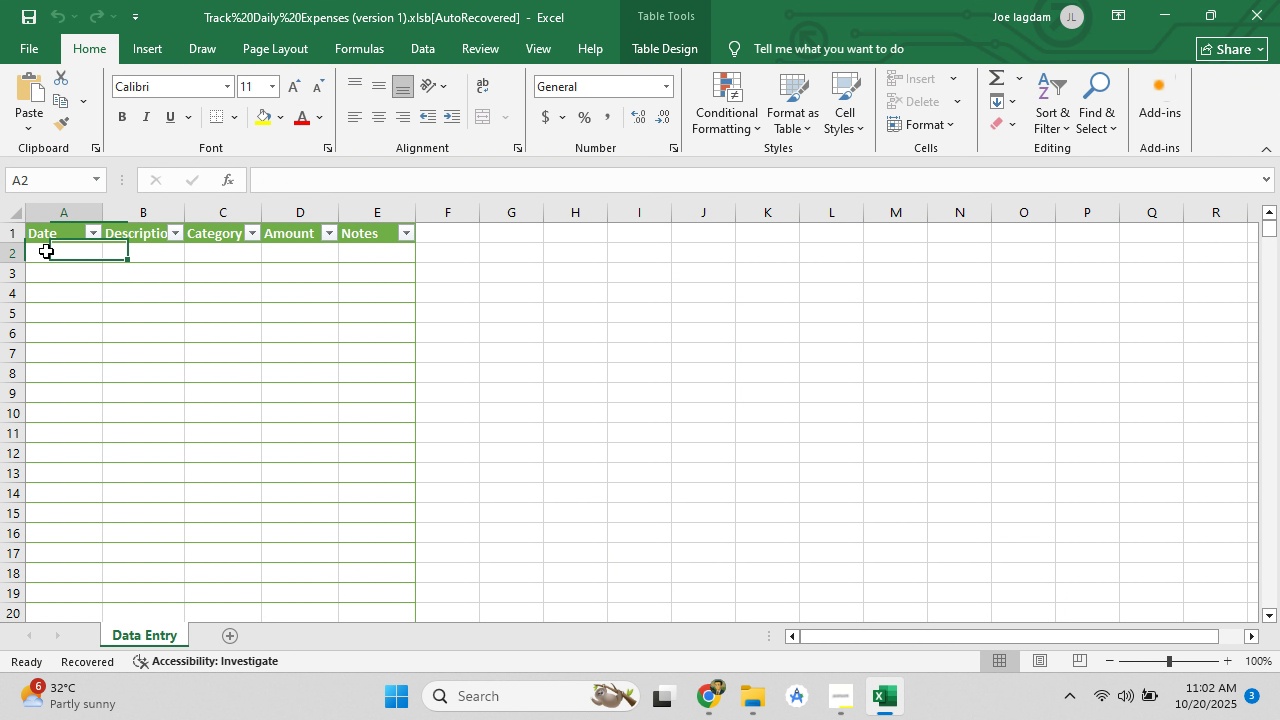 
left_click([46, 251])
 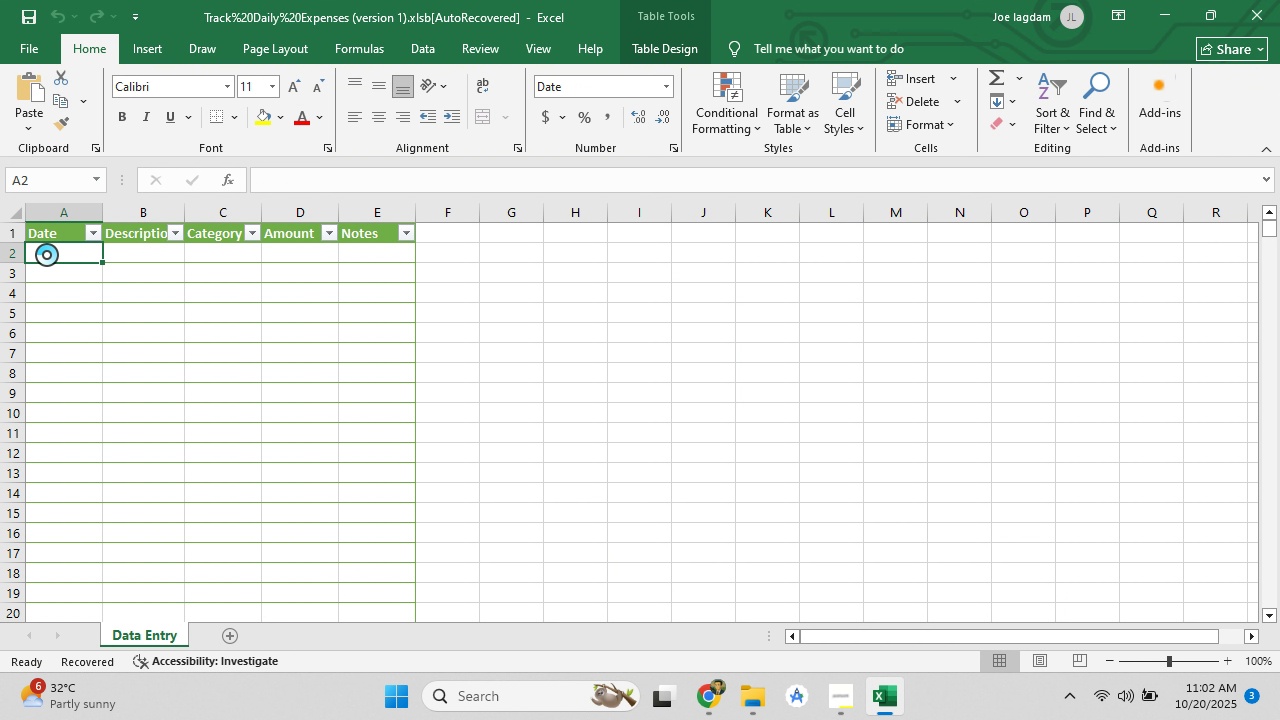 
key(Control+V)
 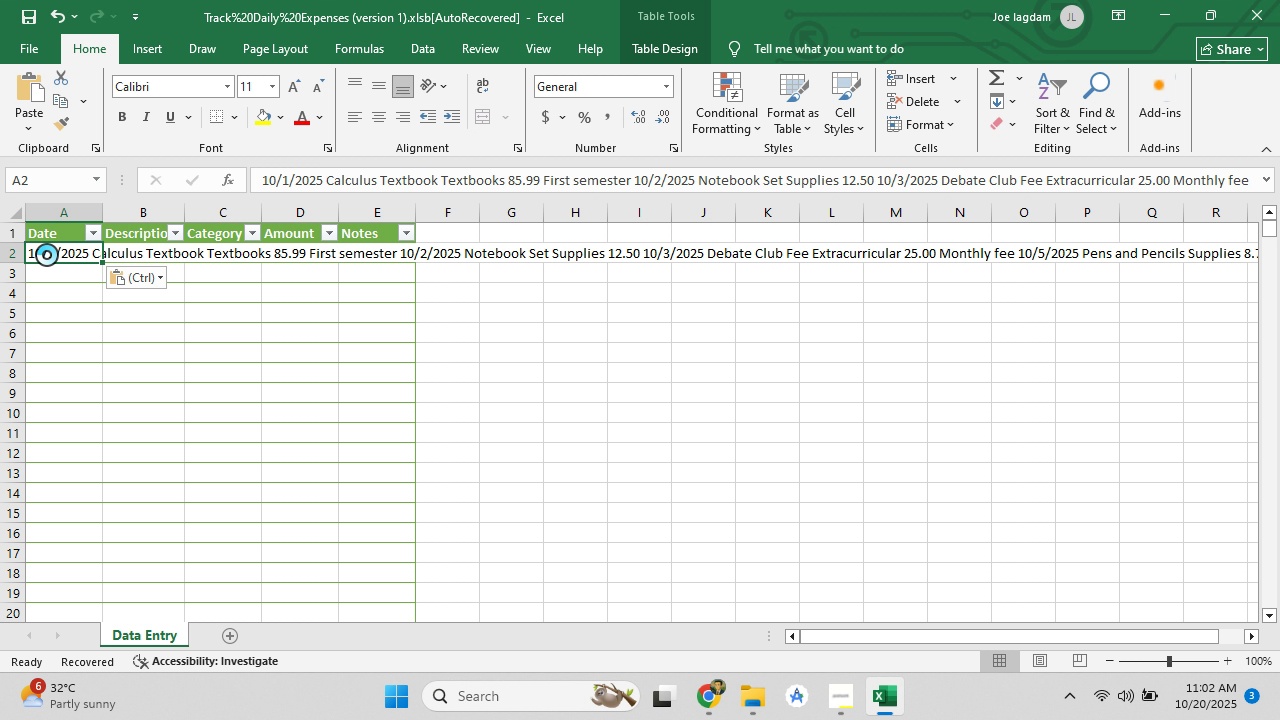 
key(Control+Z)
 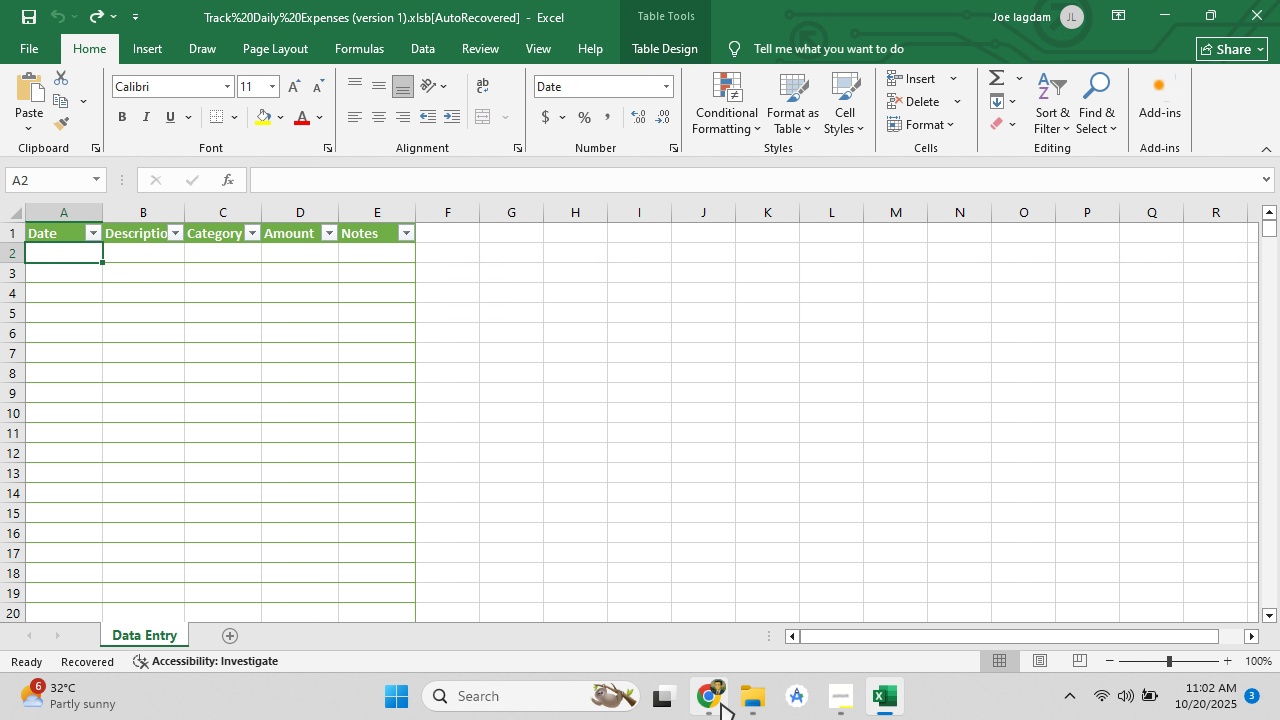 
left_click([721, 703])
 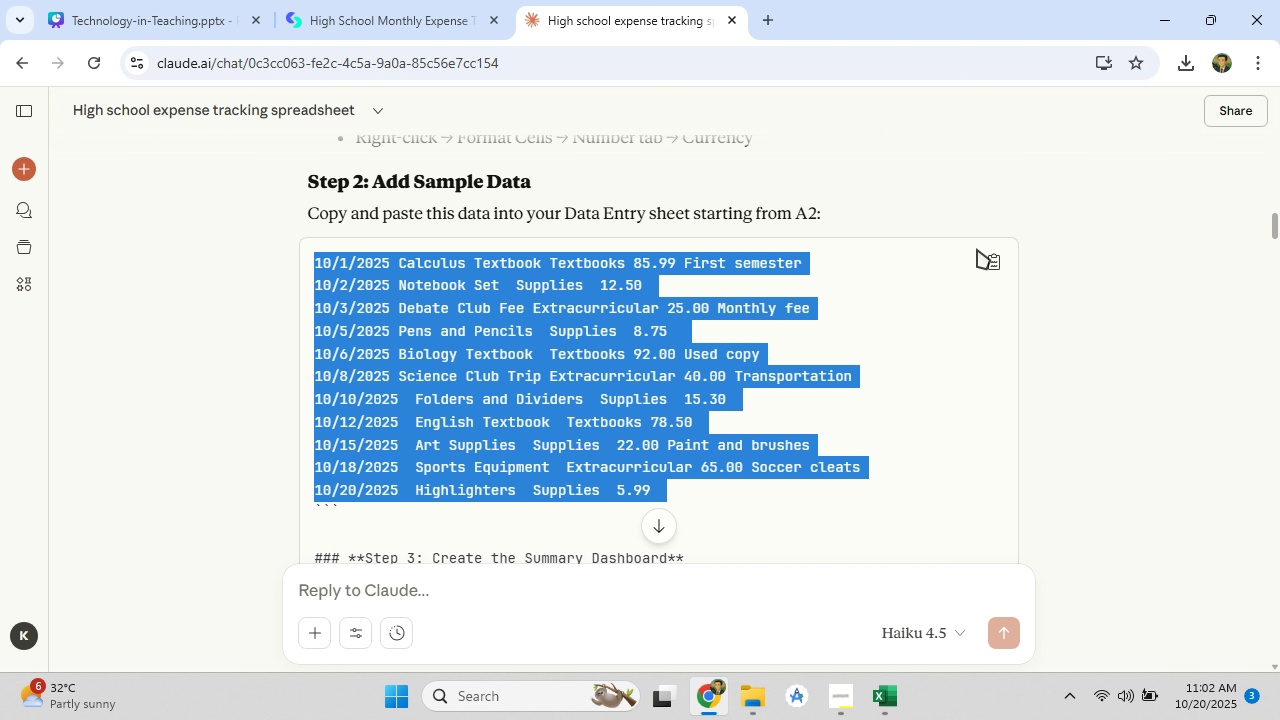 
left_click([992, 252])
 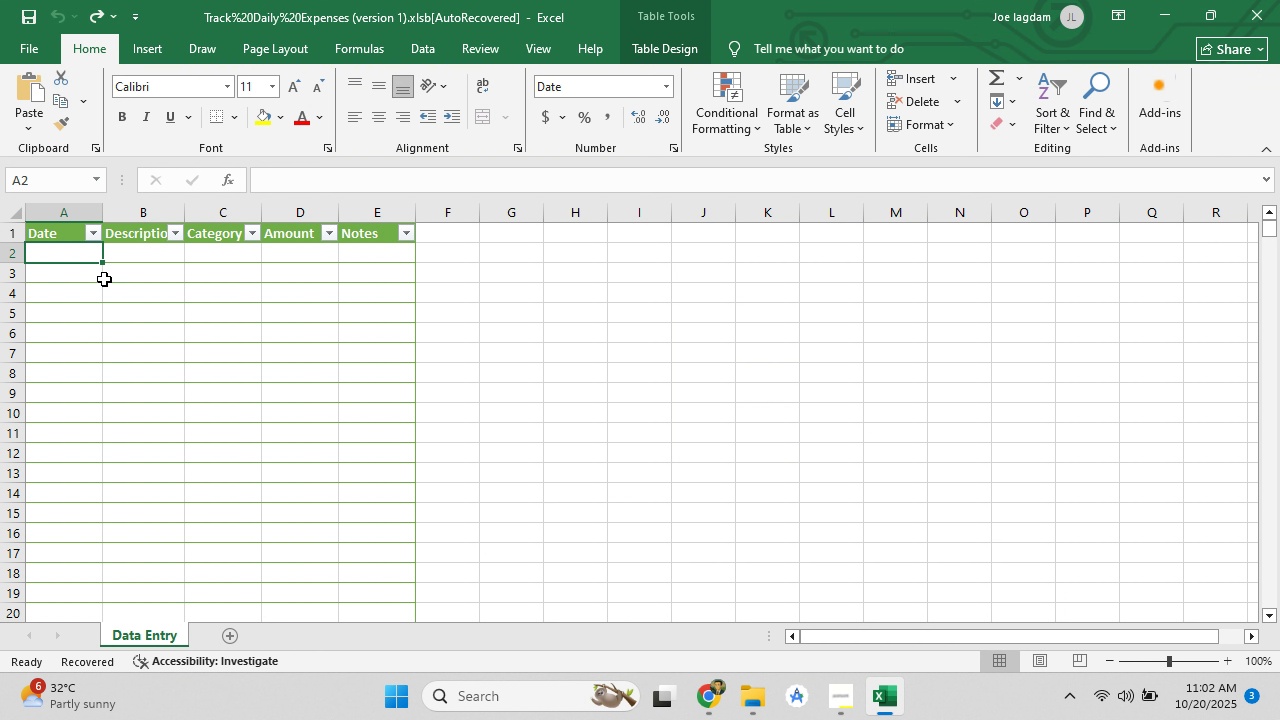 
key(Control+V)
 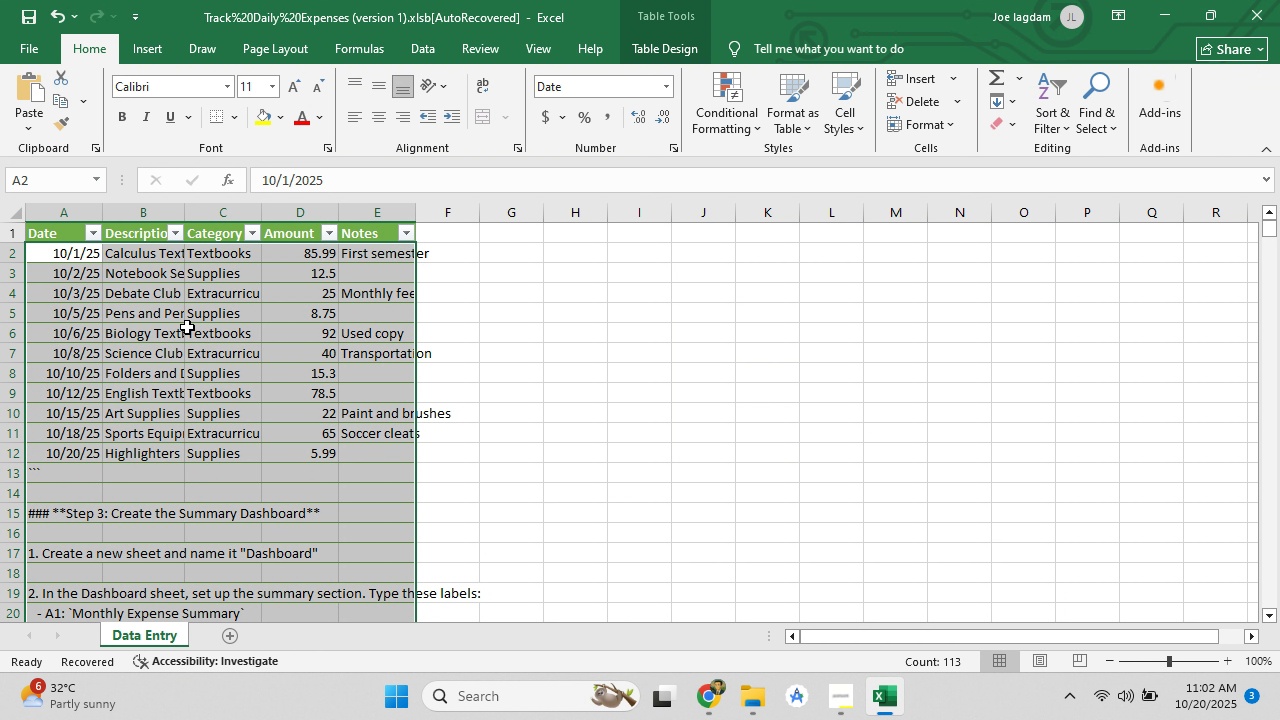 
scroll: coordinate [188, 327], scroll_direction: down, amount: 4.0
 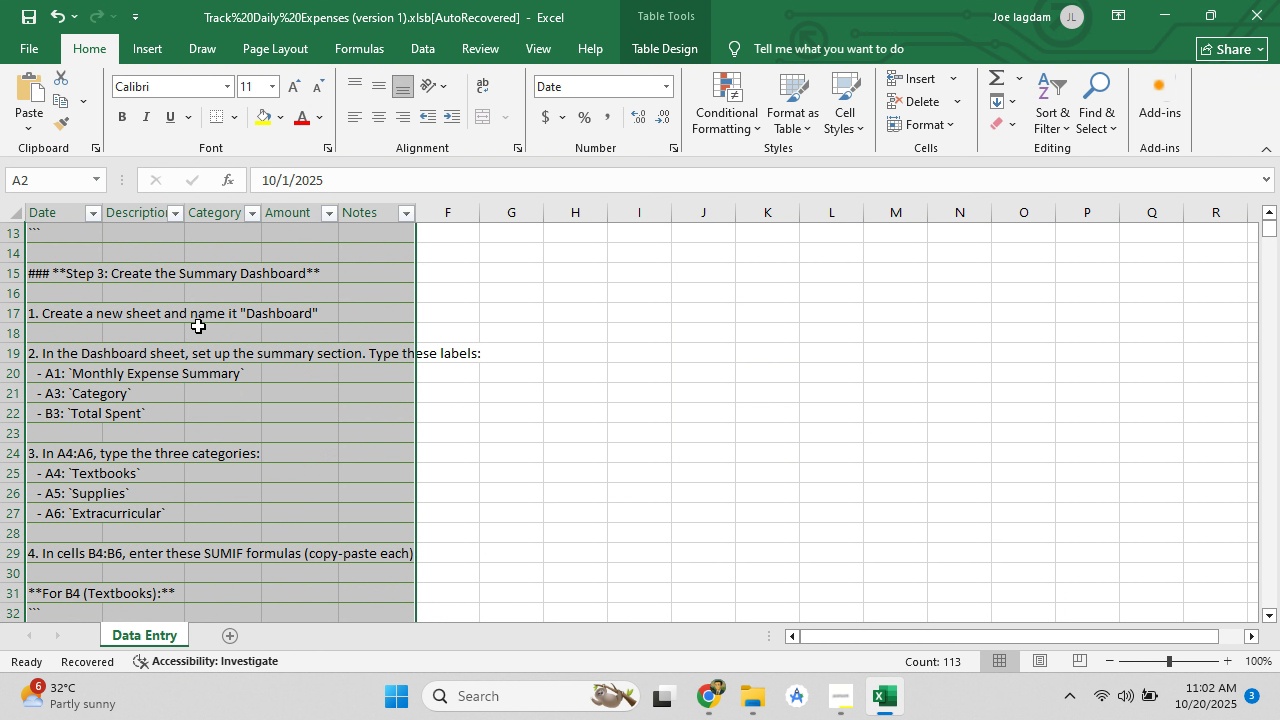 
key(Control+Z)
 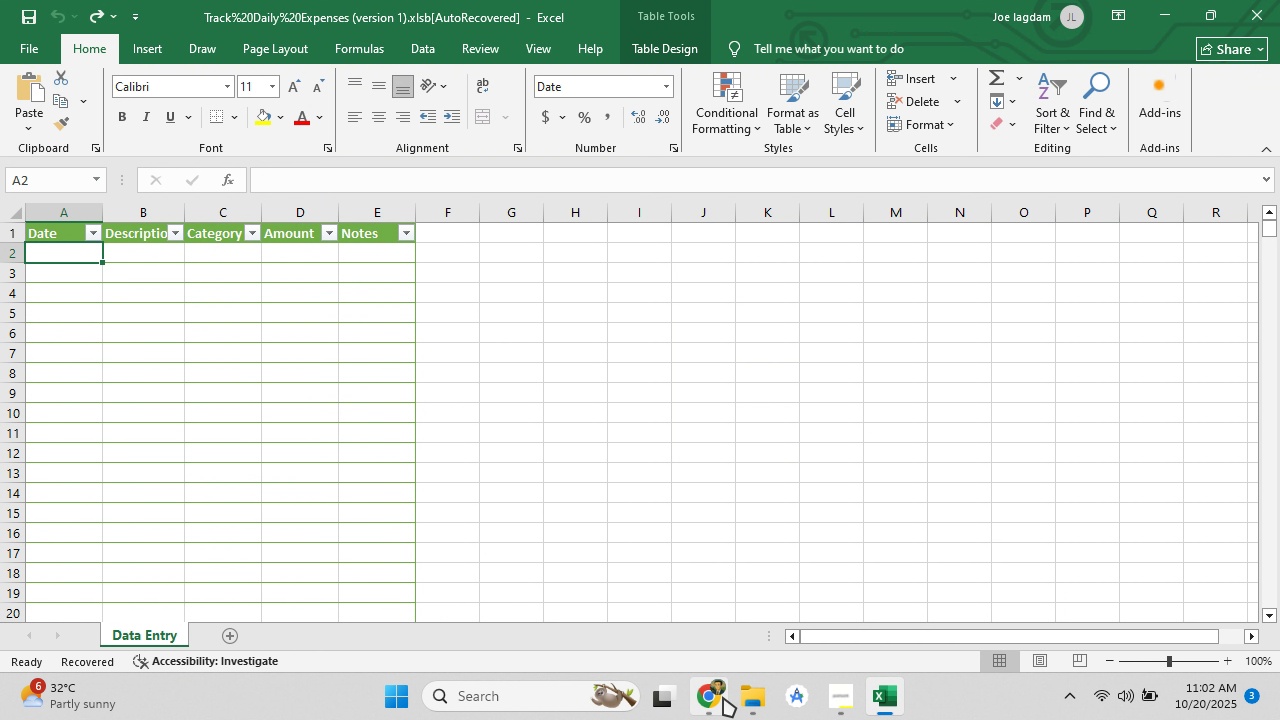 
left_click([723, 697])
 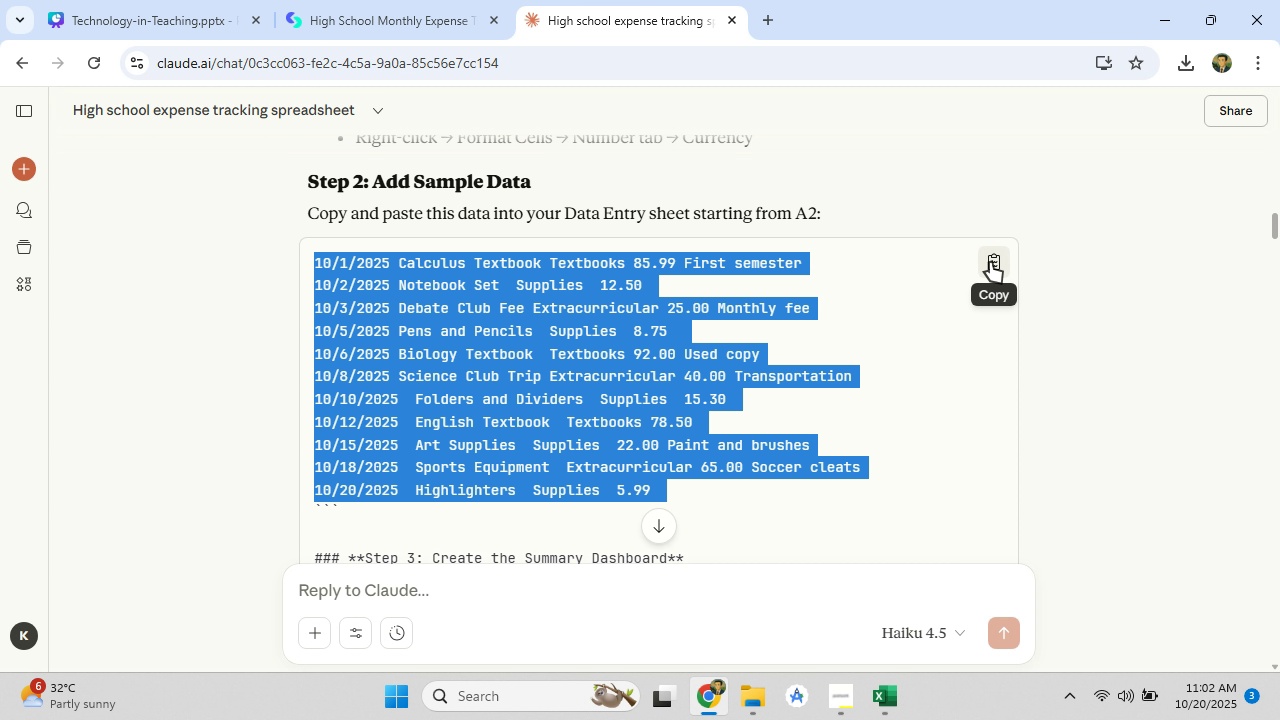 
left_click([990, 262])
 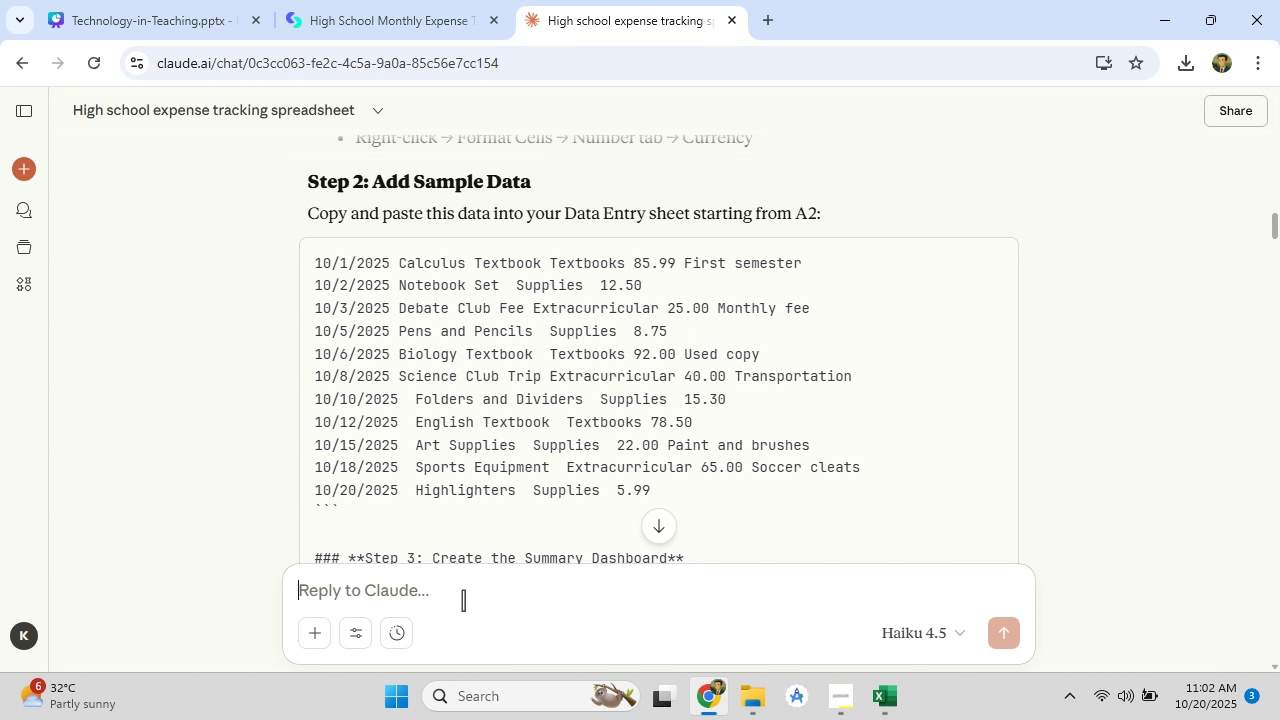 
left_click([463, 600])
 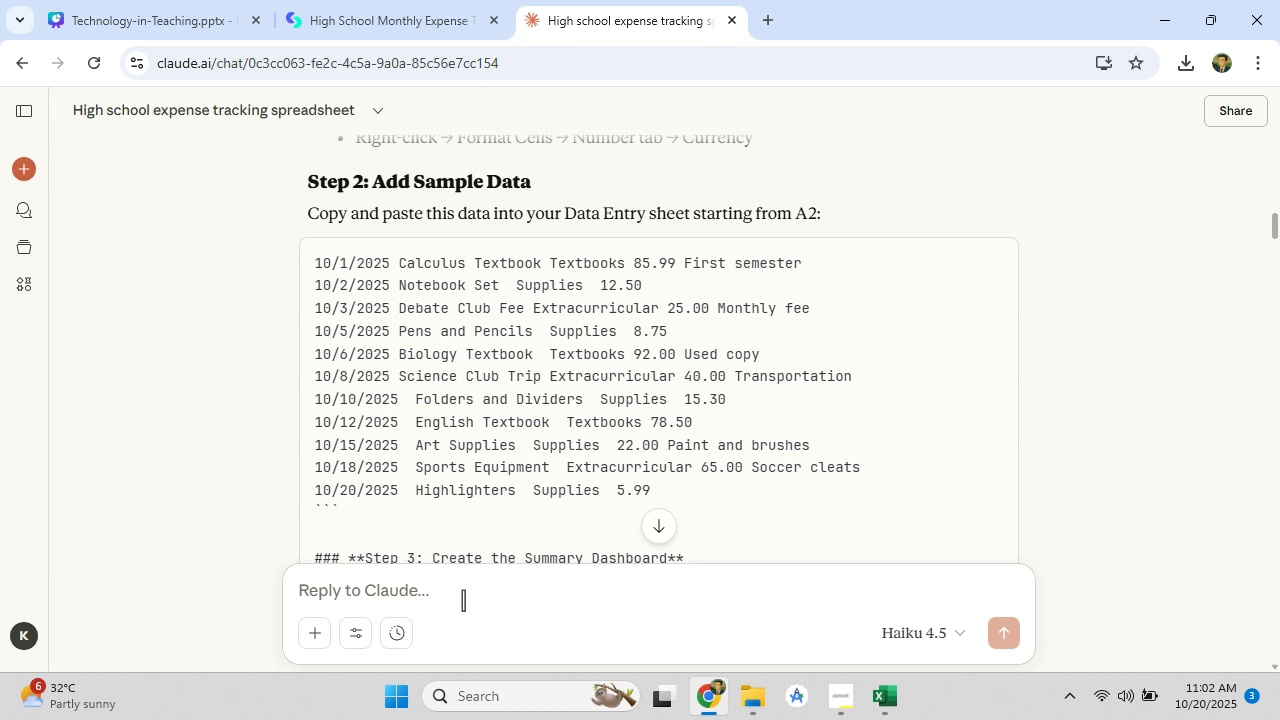 
key(Control+V)
 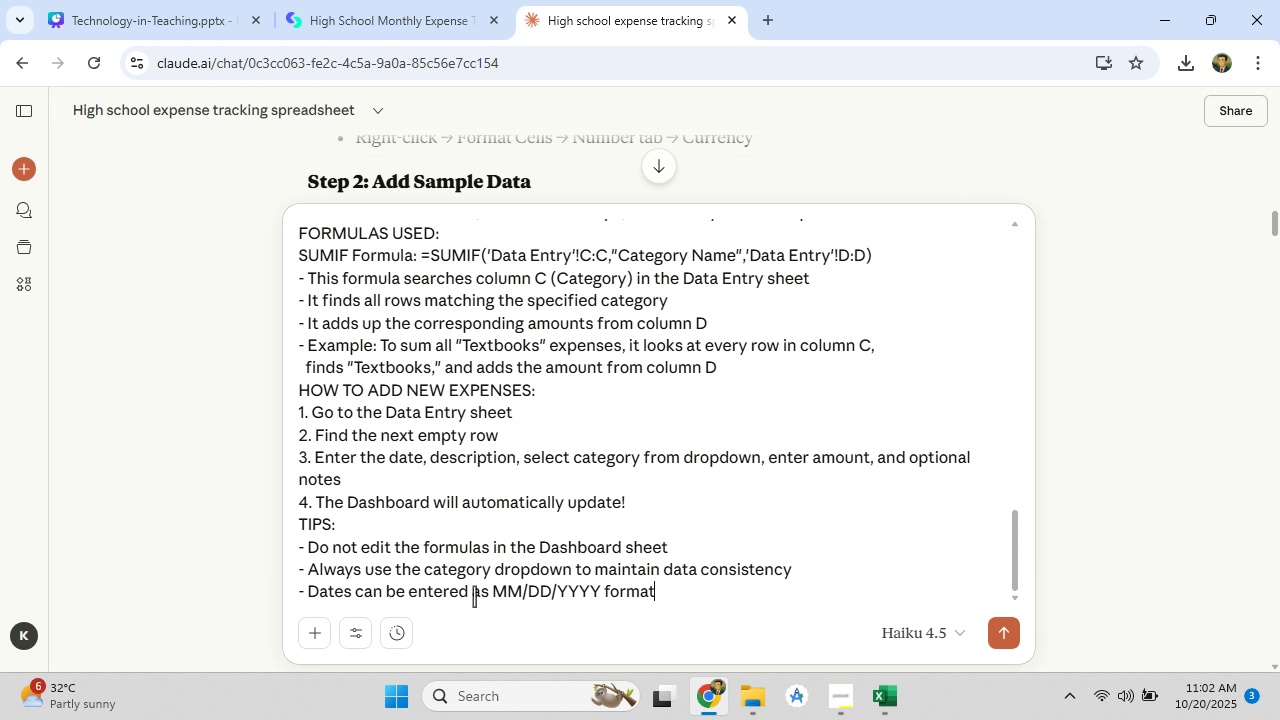 
scroll: coordinate [572, 574], scroll_direction: up, amount: 31.0
 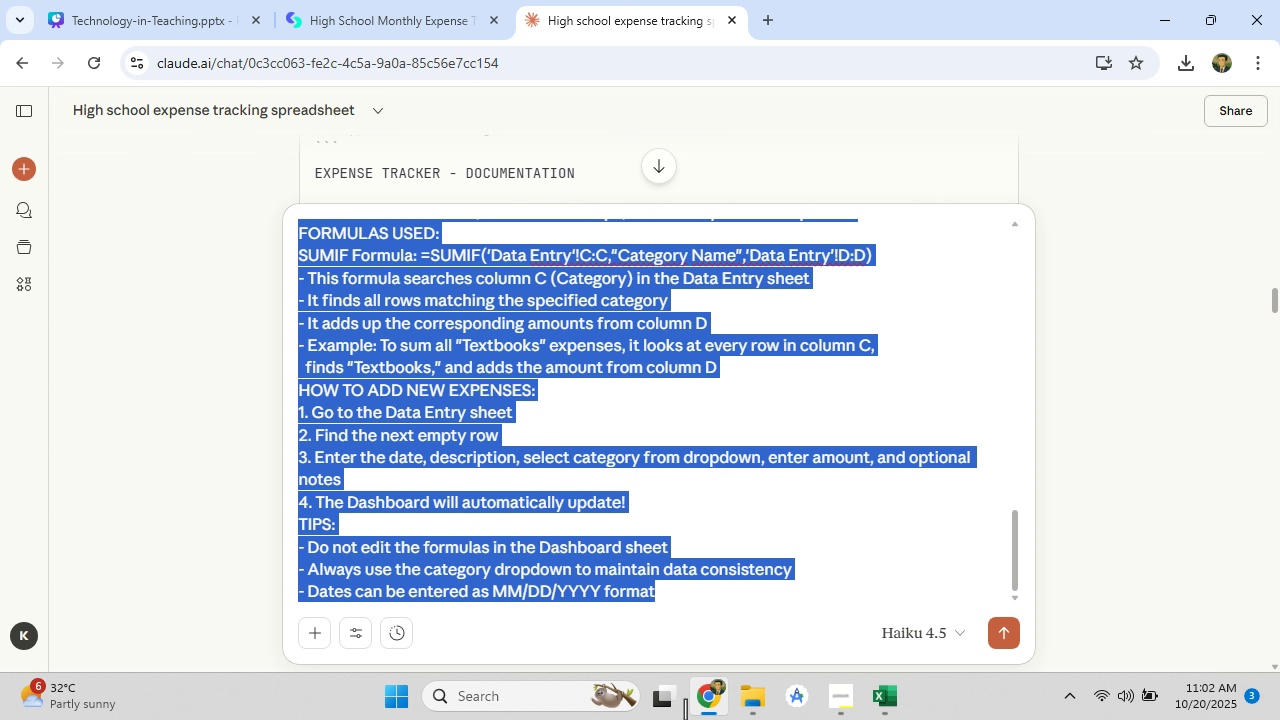 
key(Backspace)
key(Backspace)
key(Backspace)
key(Backspace)
key(Backspace)
type(//  am)
key(Backspace)
key(Backspace)
type(make this as a copuy )
key(Backspace)
key(Backspace)
key(Backspace)
type(y amnd )
key(Backspace)
key(Backspace)
type(d paste directly sto excerl)
key(Backspace)
key(Backspace)
type(l)
 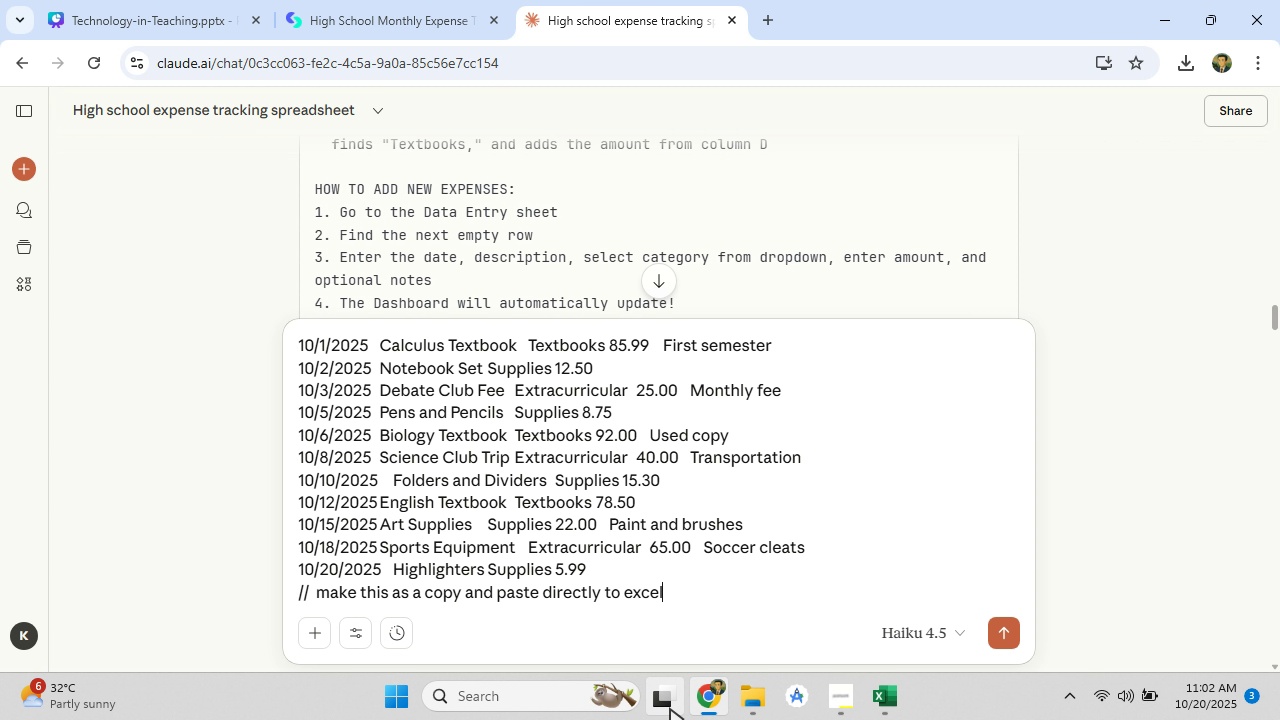 
key(Enter)
 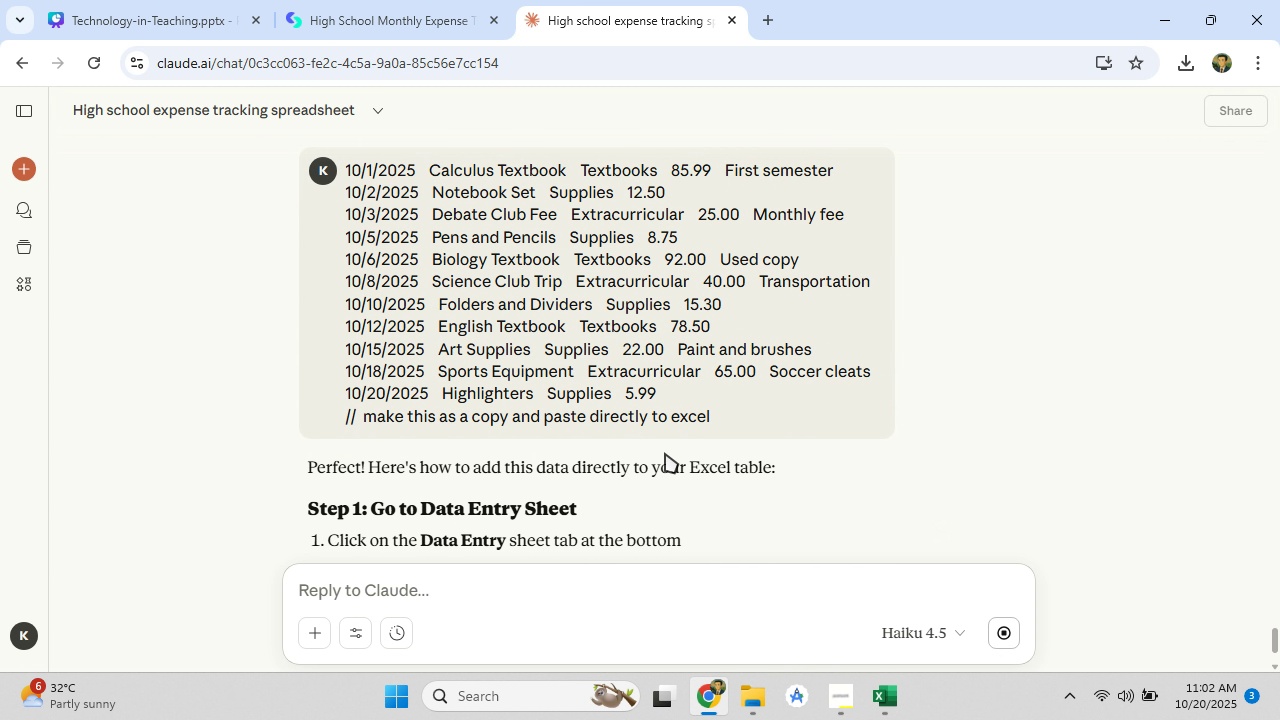 
scroll: coordinate [651, 395], scroll_direction: down, amount: 6.0
 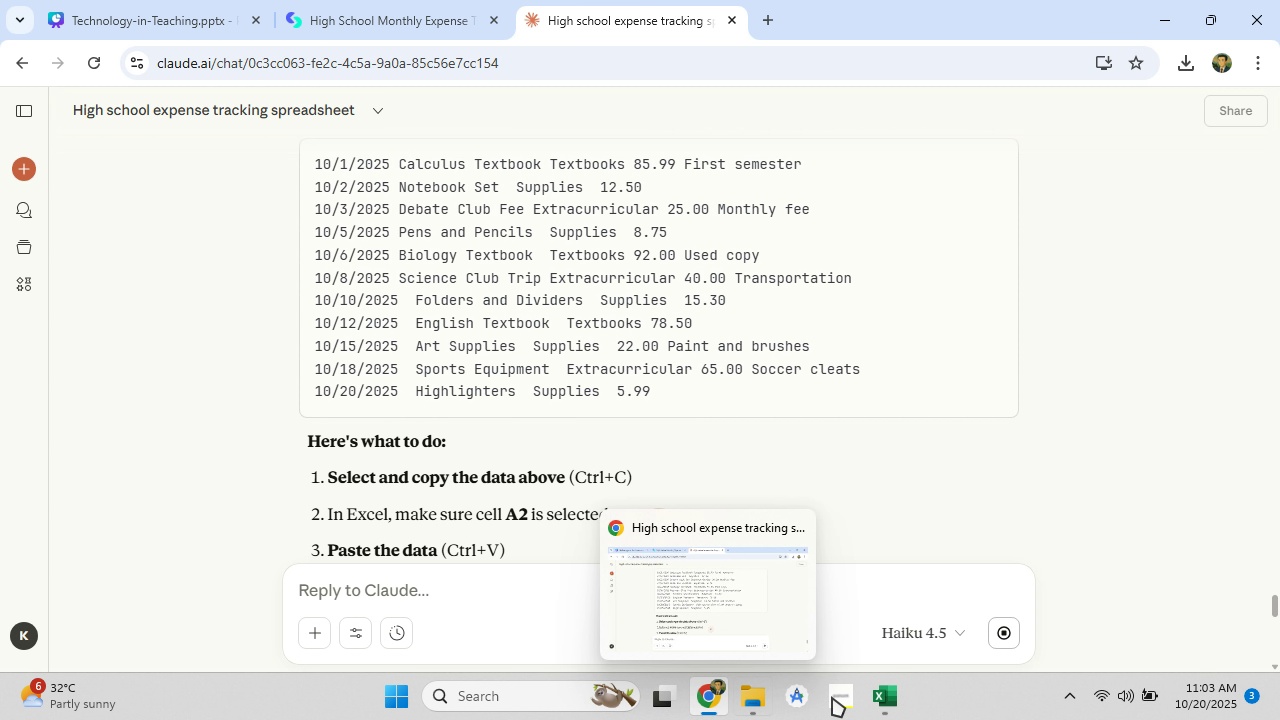 
left_click([884, 697])
 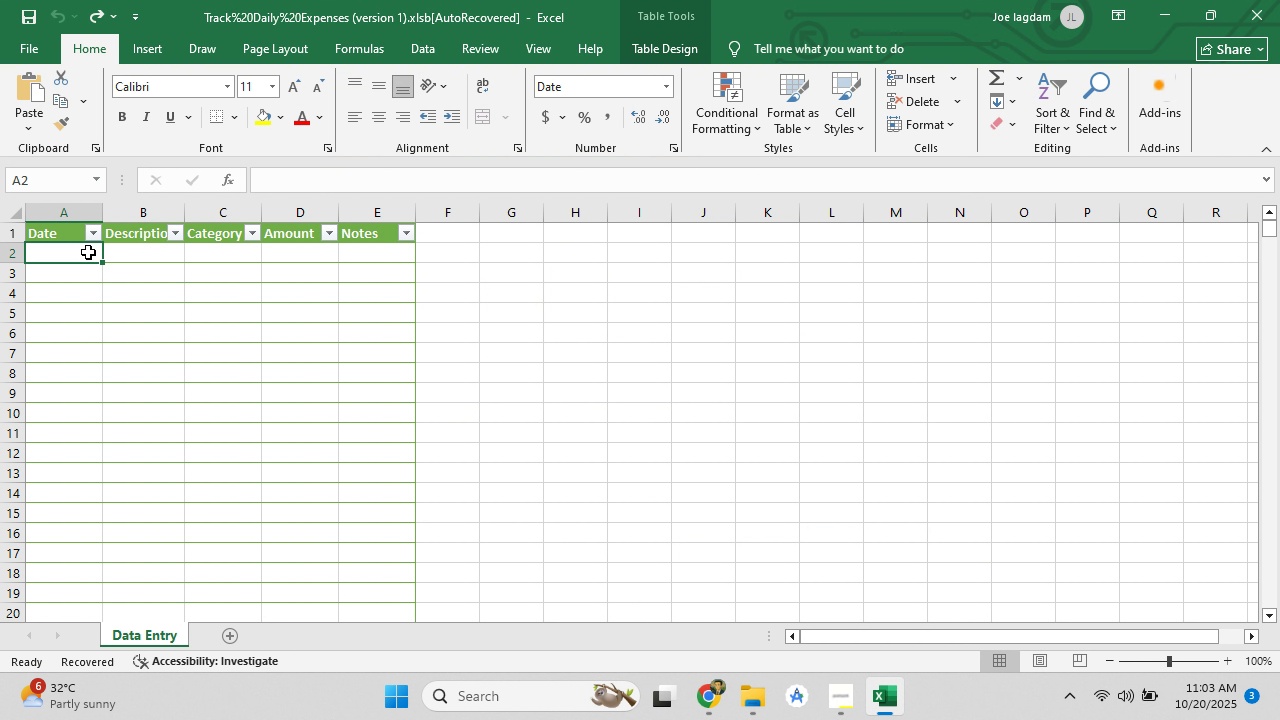 
left_click([88, 252])
 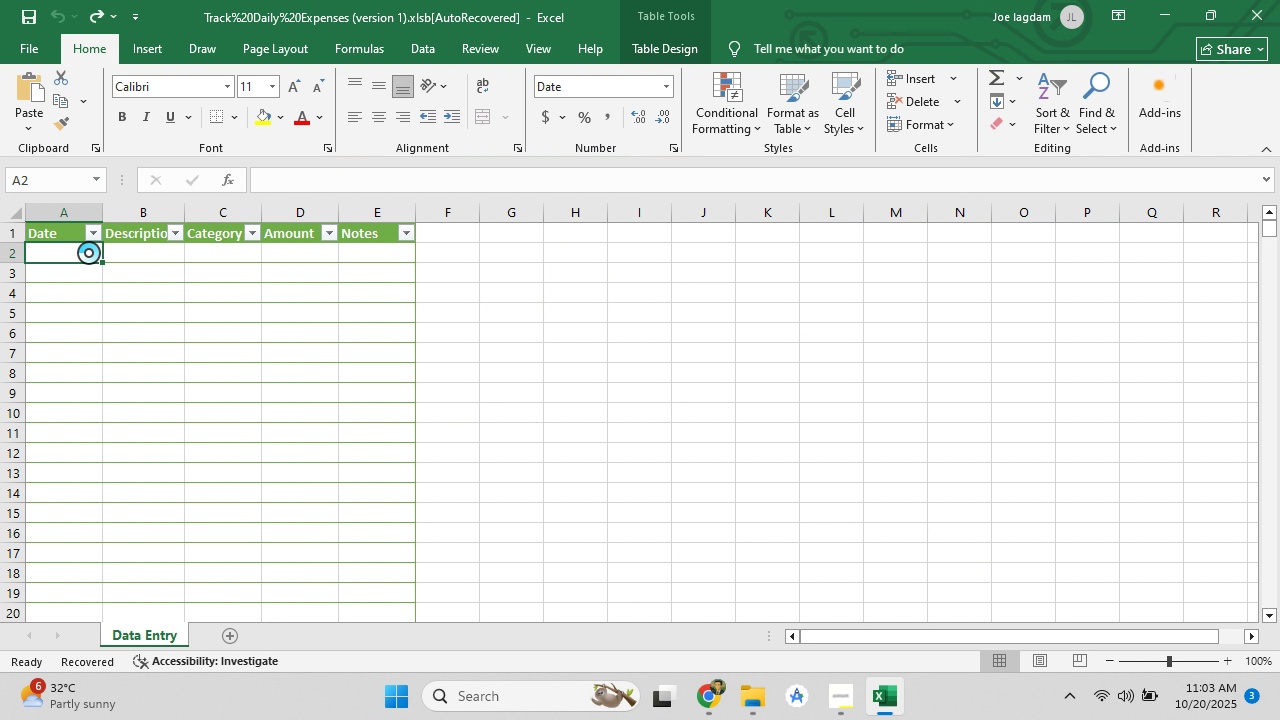 
key(Control+V)
 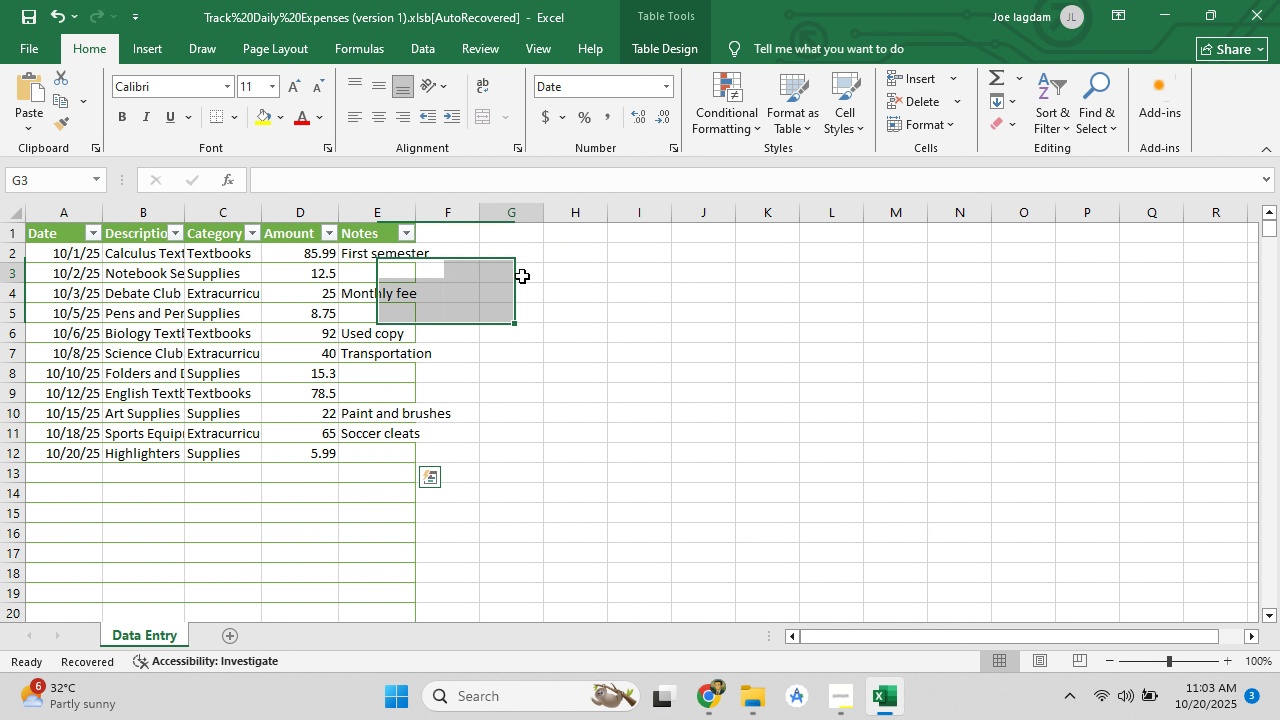 
left_click([522, 277])
 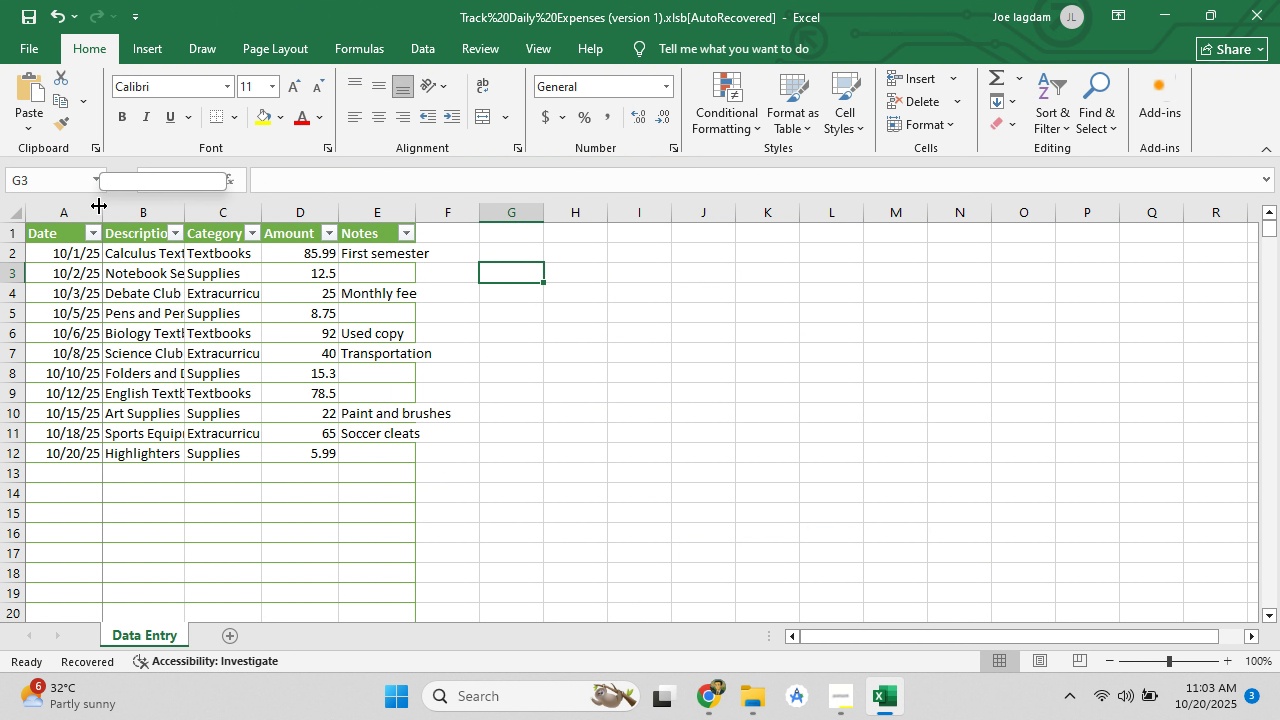 
double_click([99, 206])
 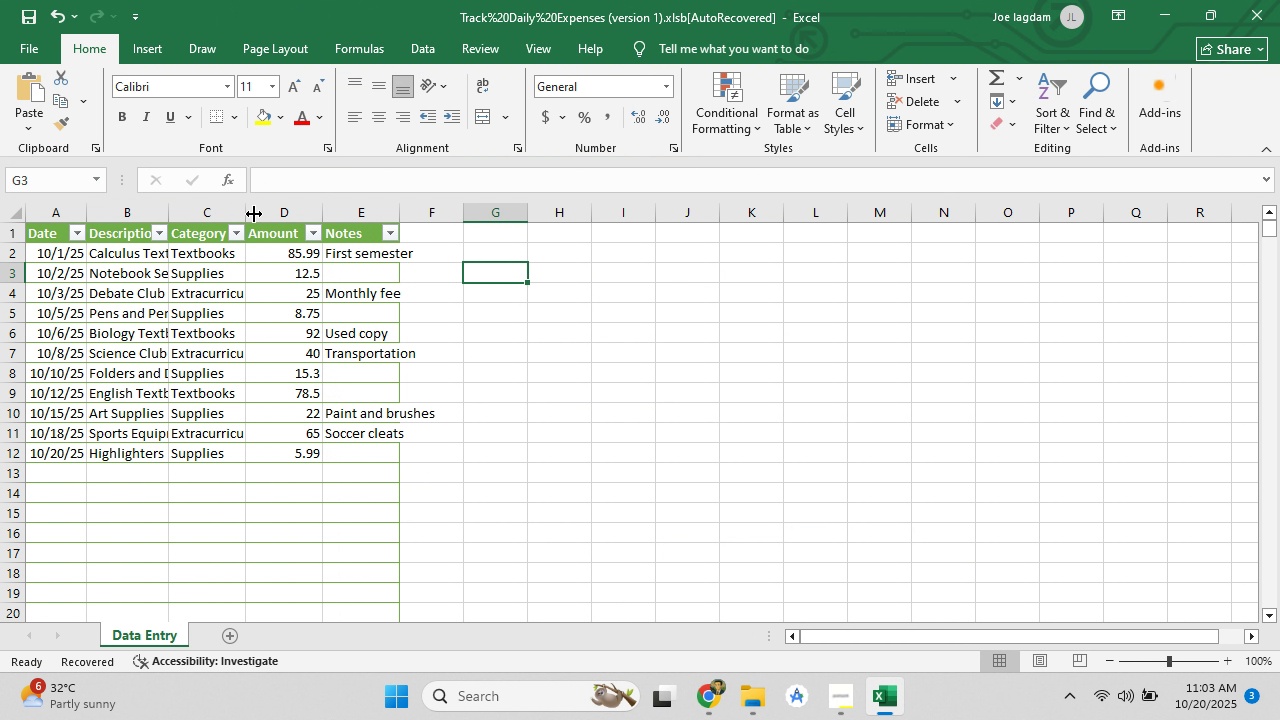 
double_click([254, 214])
 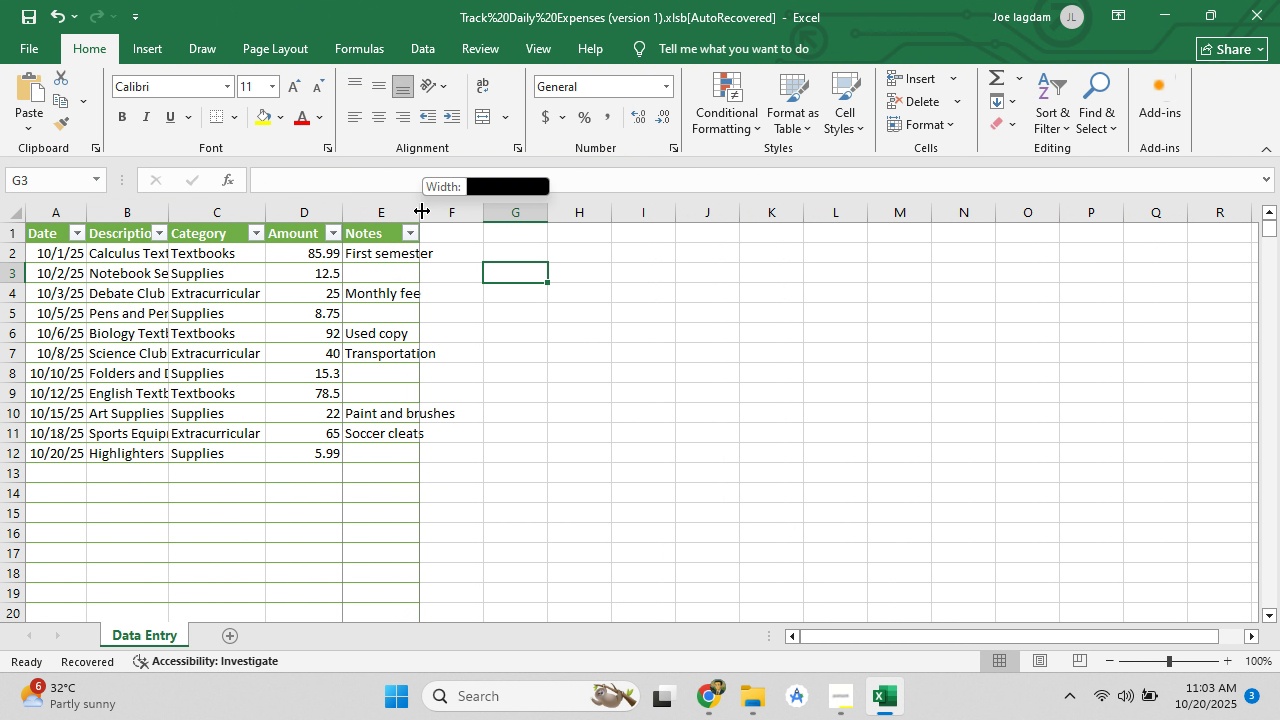 
double_click([422, 211])
 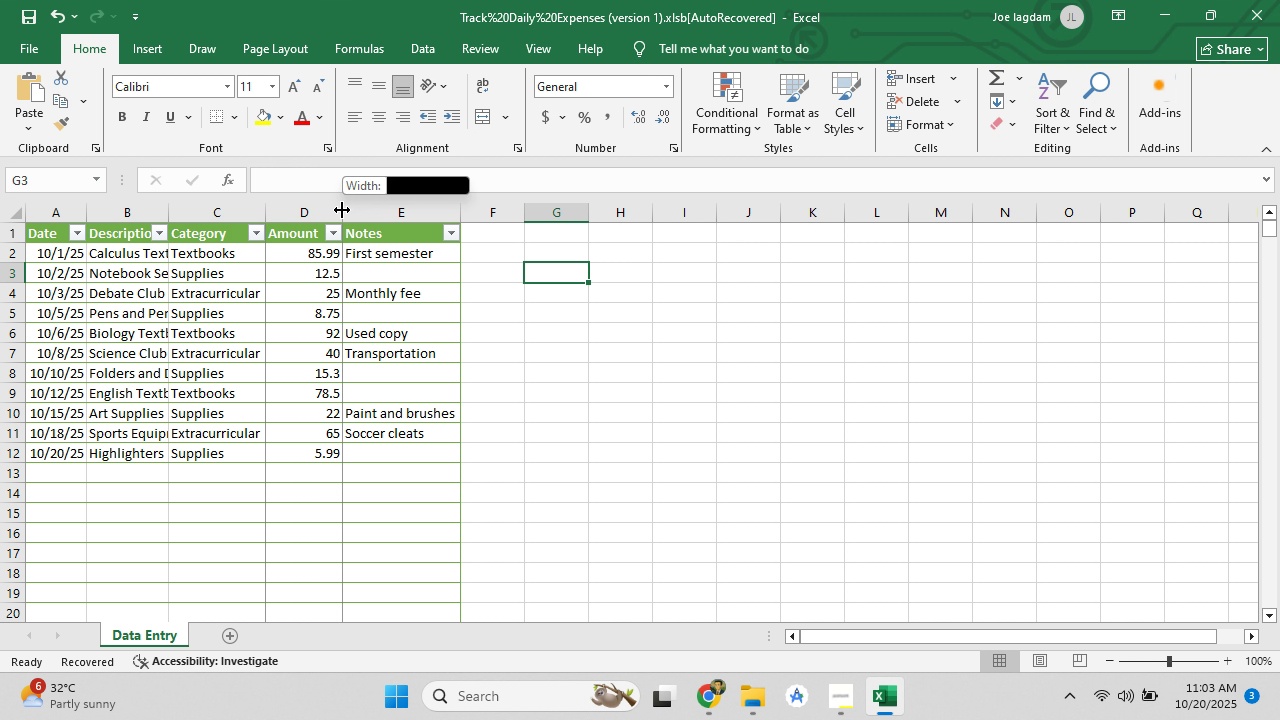 
double_click([342, 210])
 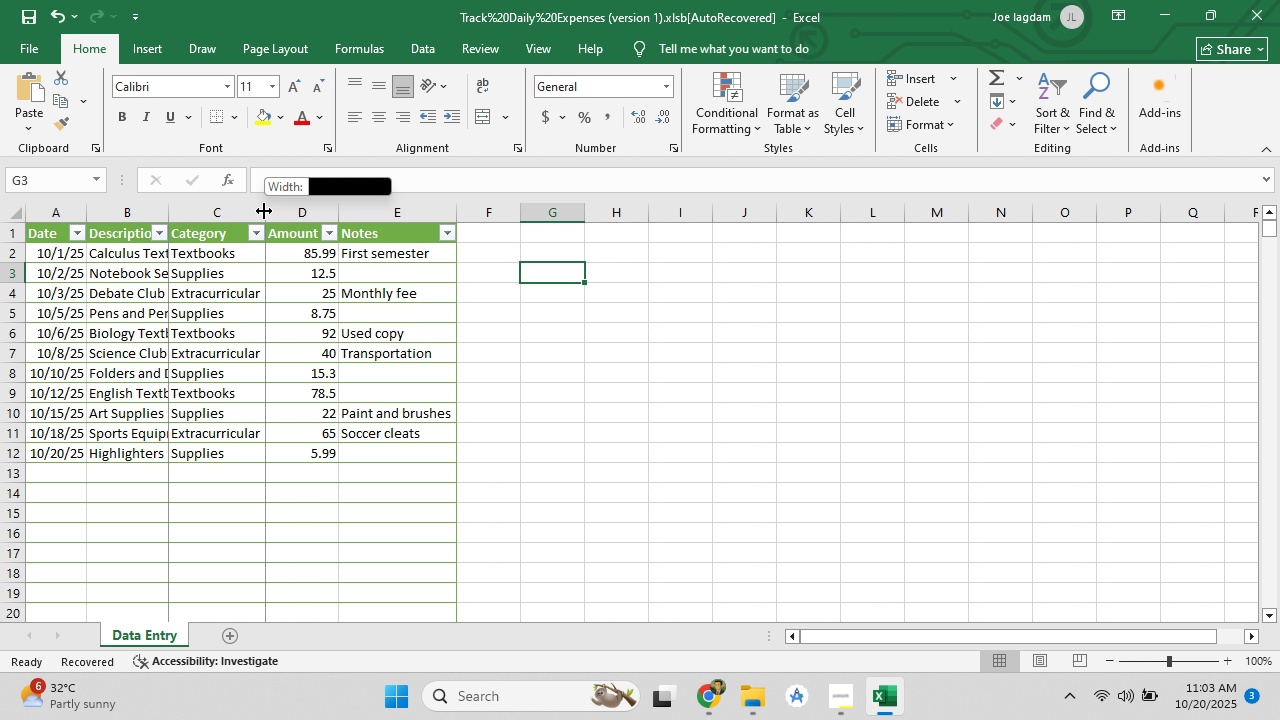 
double_click([264, 211])
 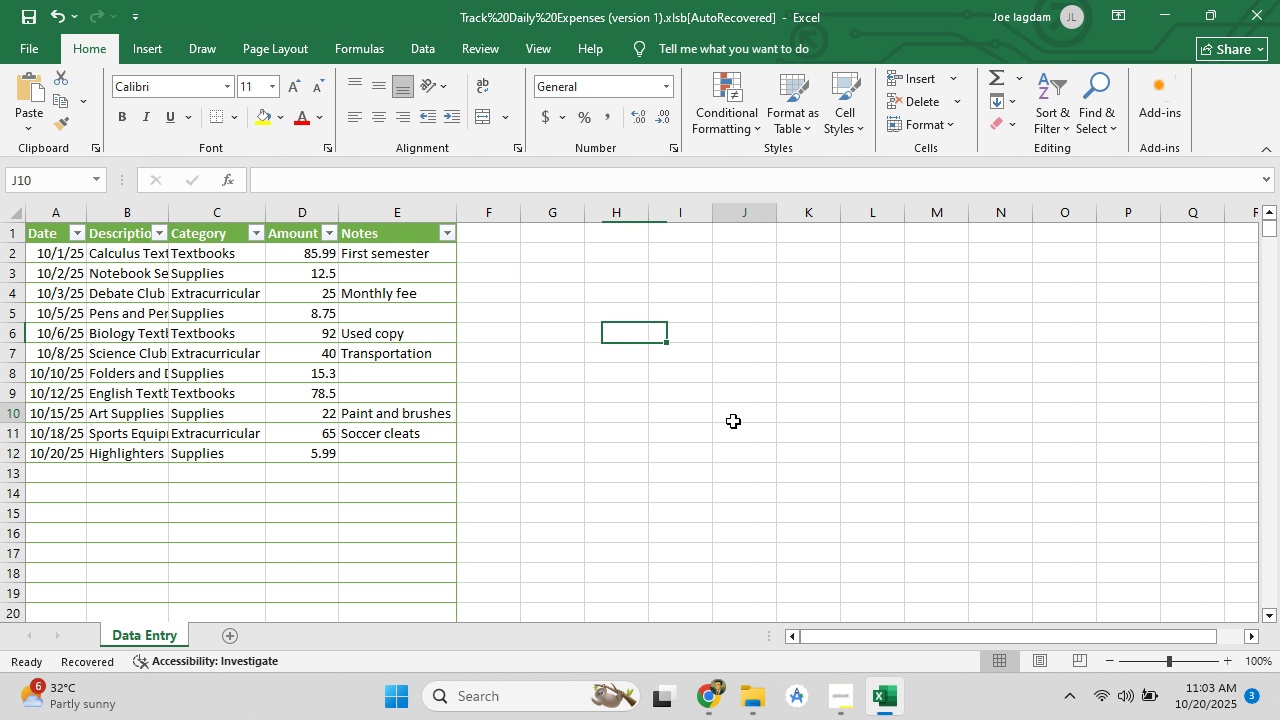 
left_click([733, 421])
 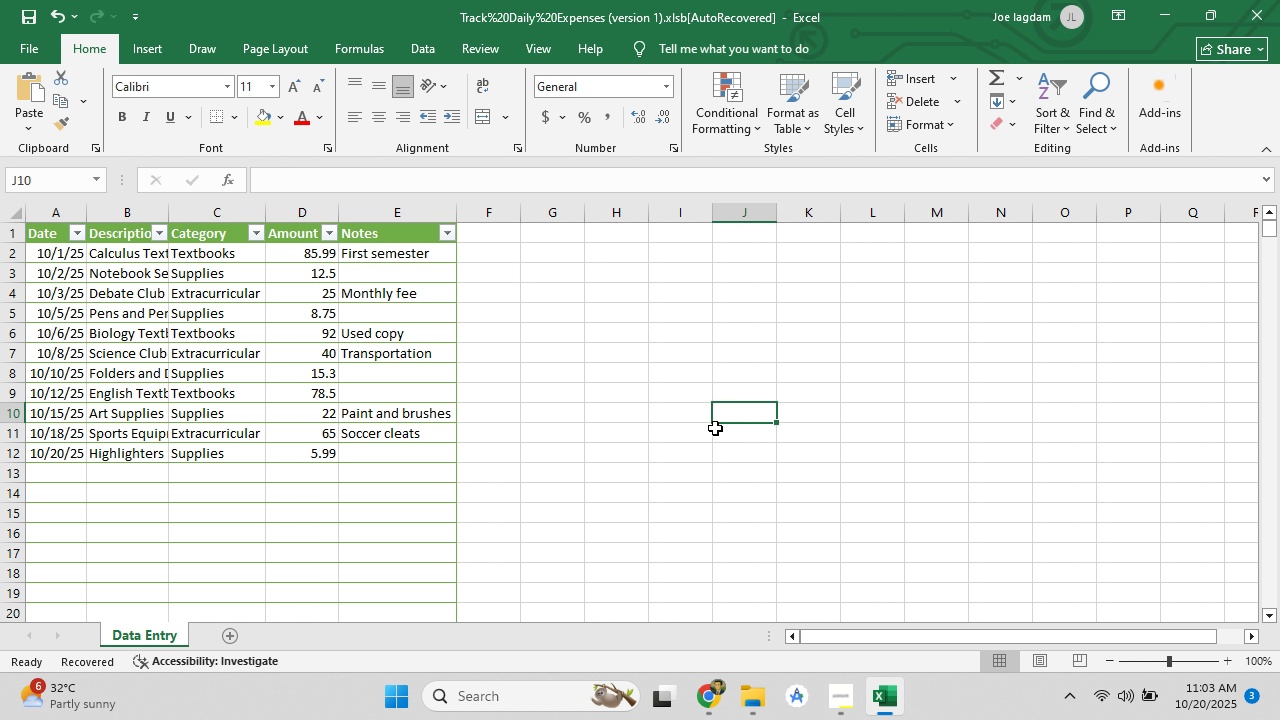 
key(Control+S)
 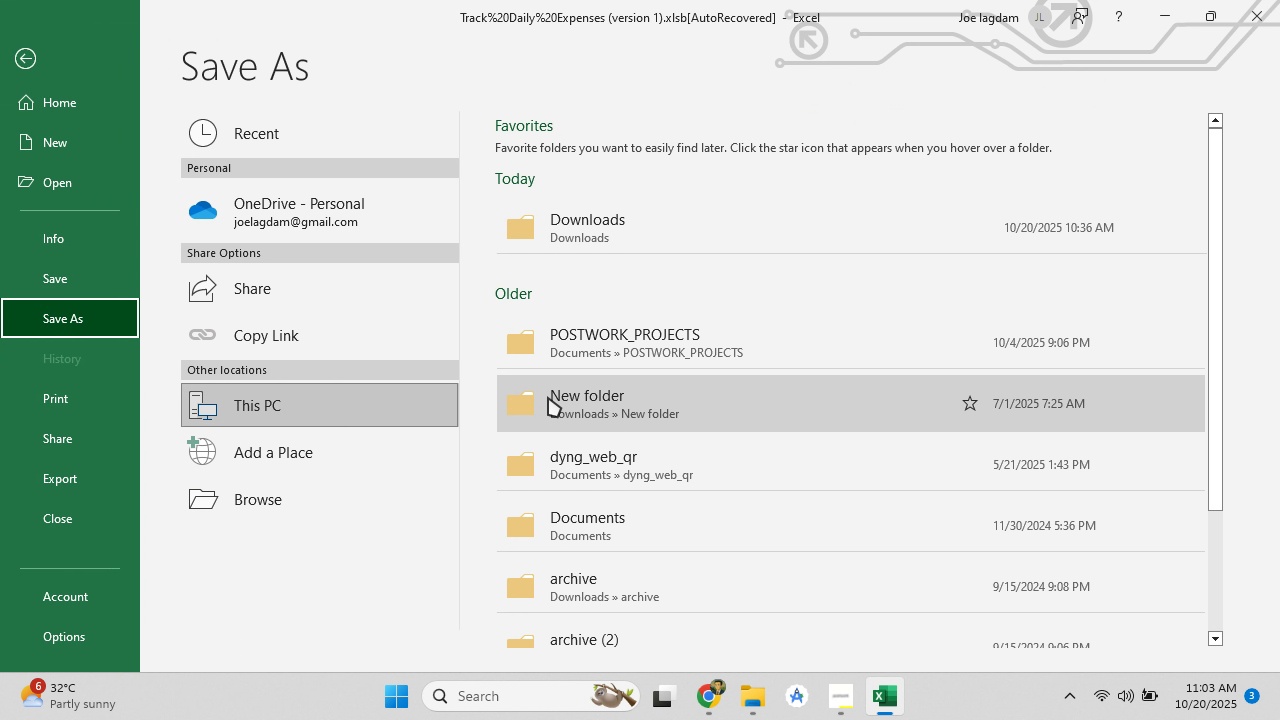 
wait(5.96)
 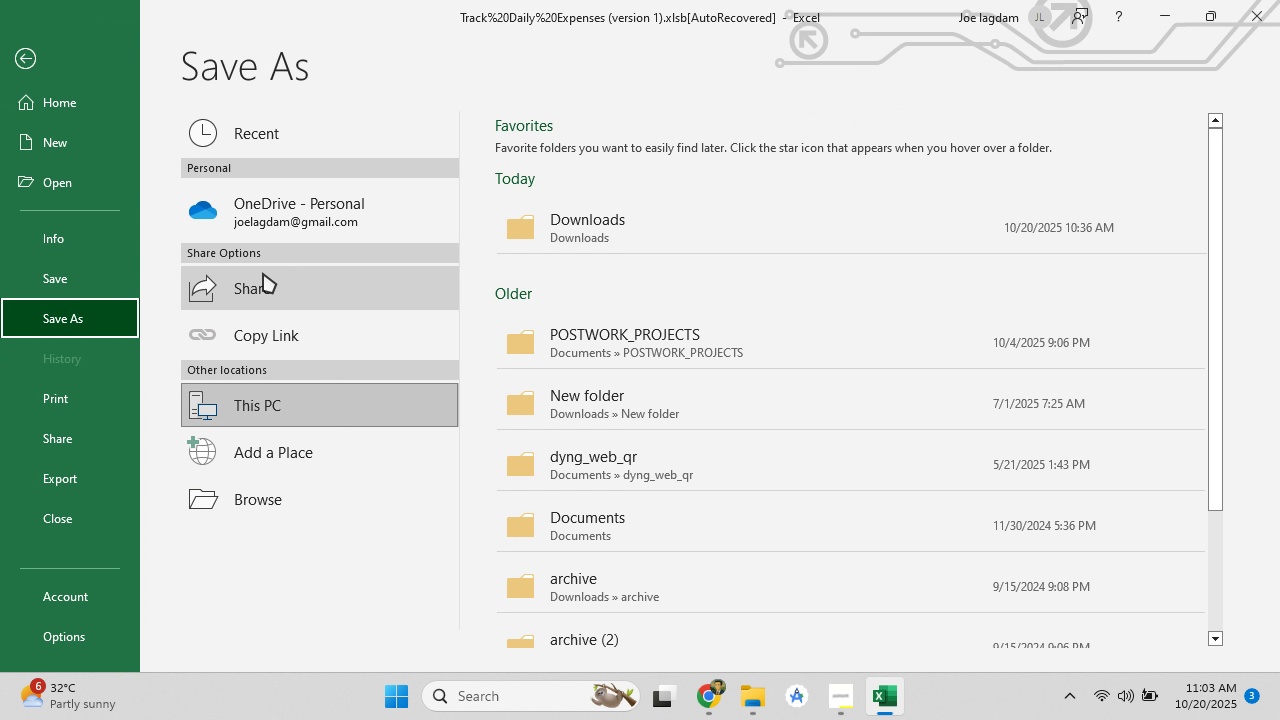 
double_click([594, 526])
 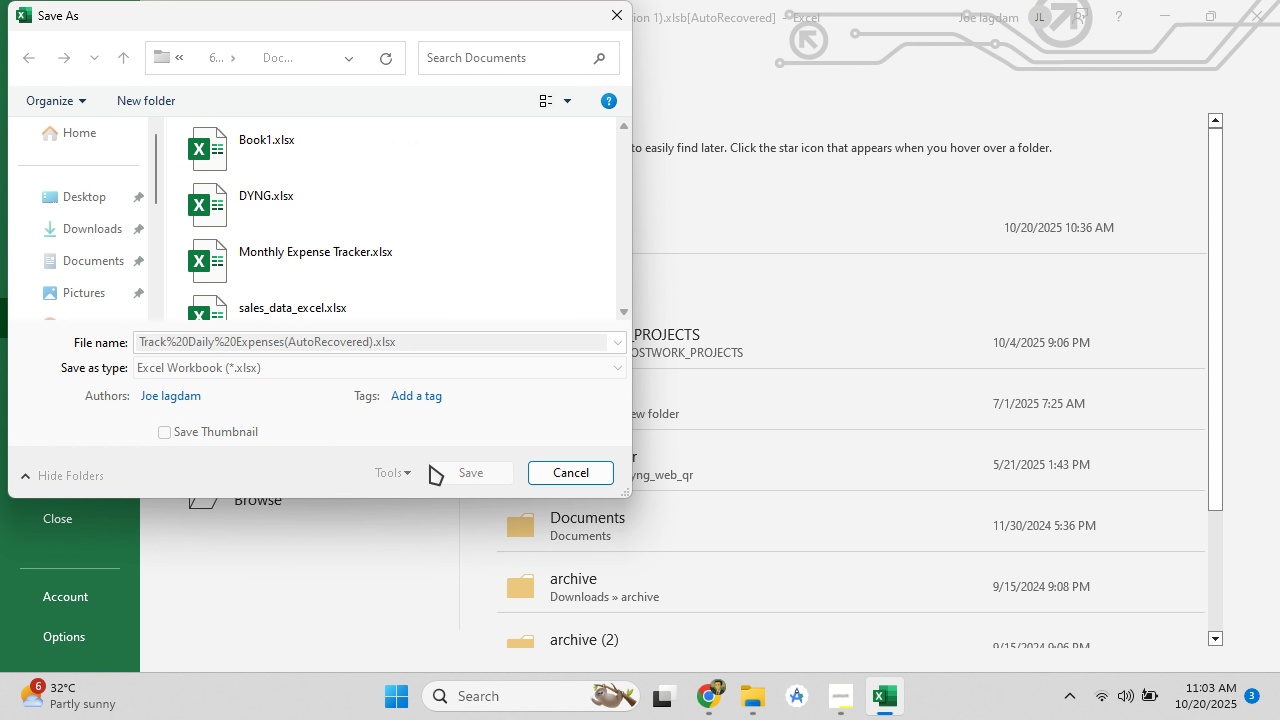 
wait(6.27)
 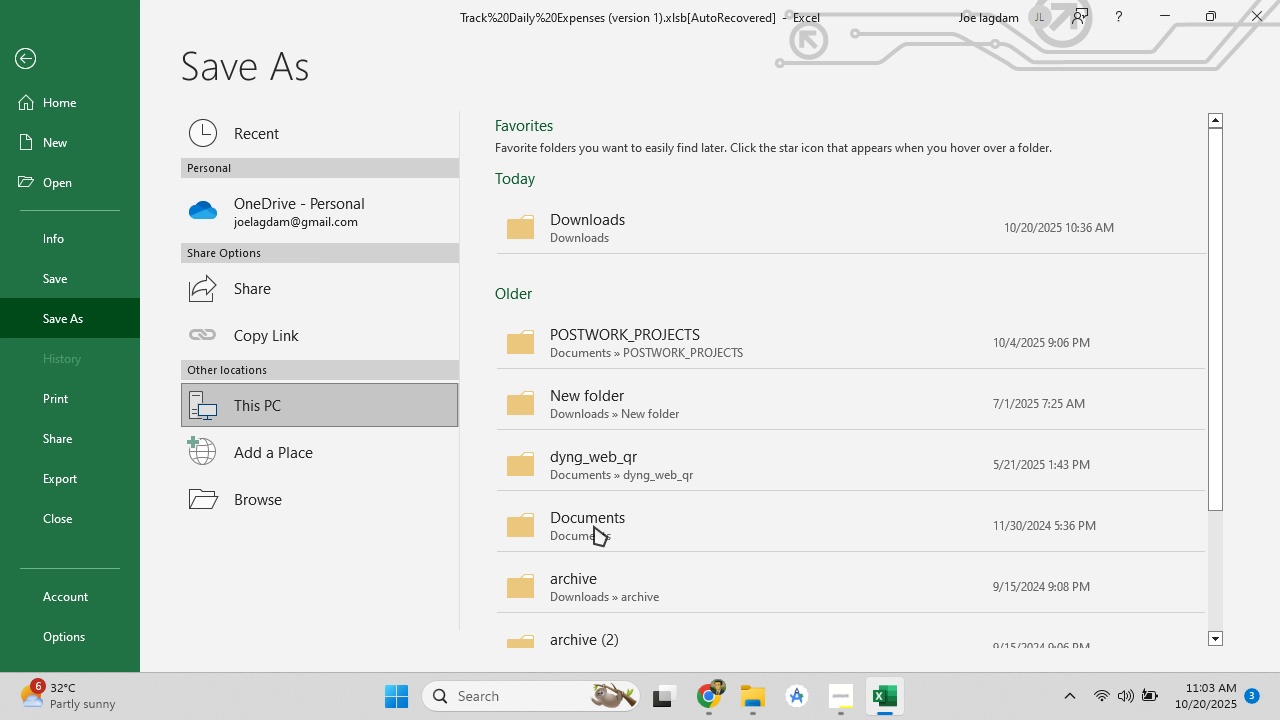 
left_click([83, 254])
 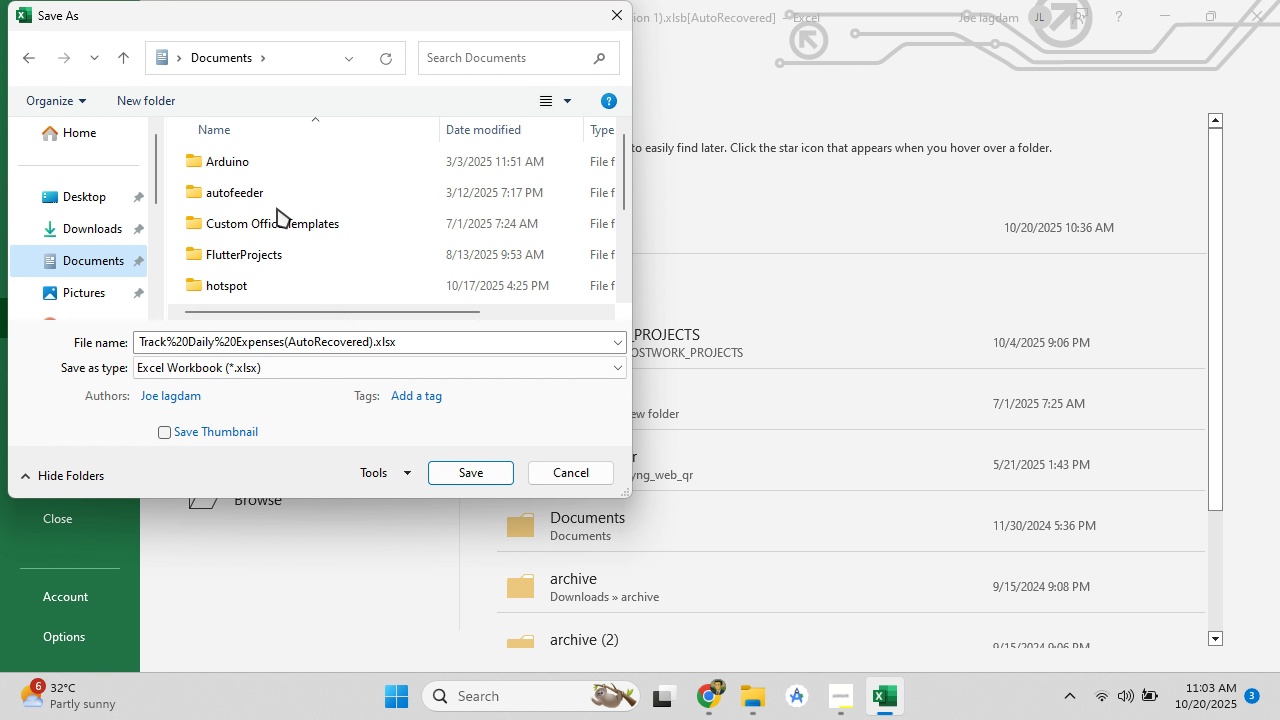 
scroll: coordinate [277, 208], scroll_direction: down, amount: 10.0
 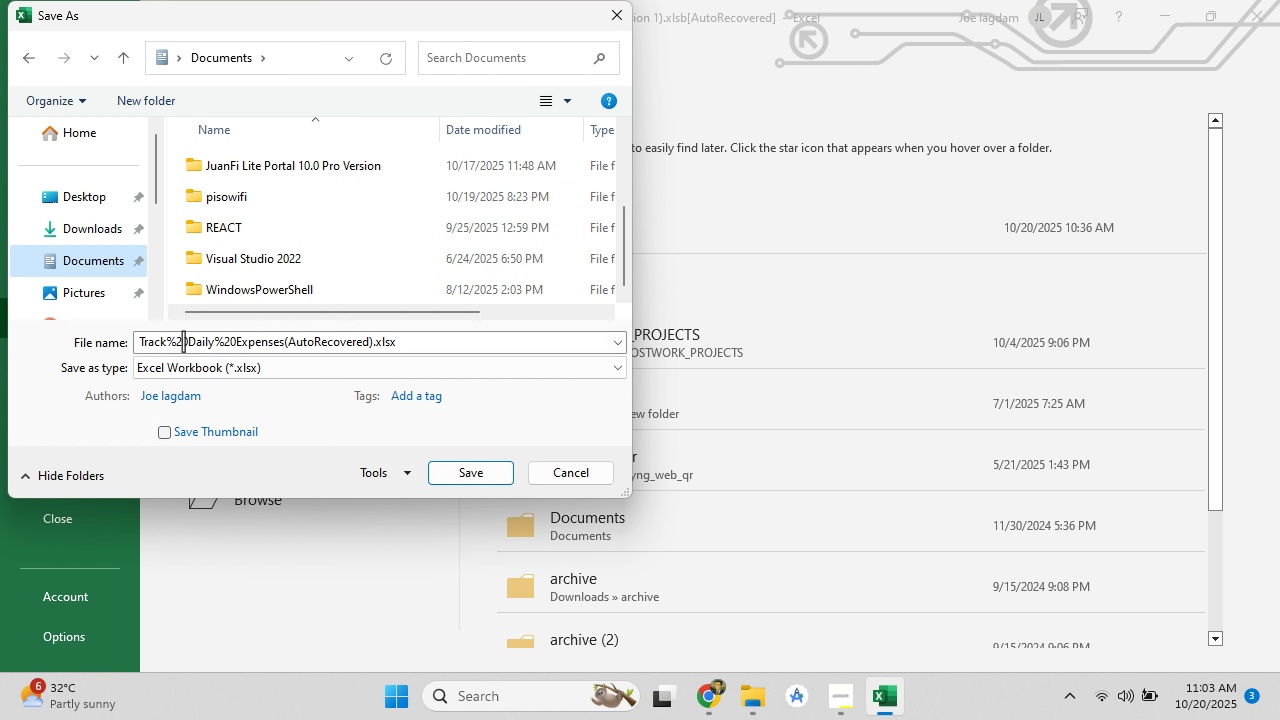 
left_click([189, 341])
 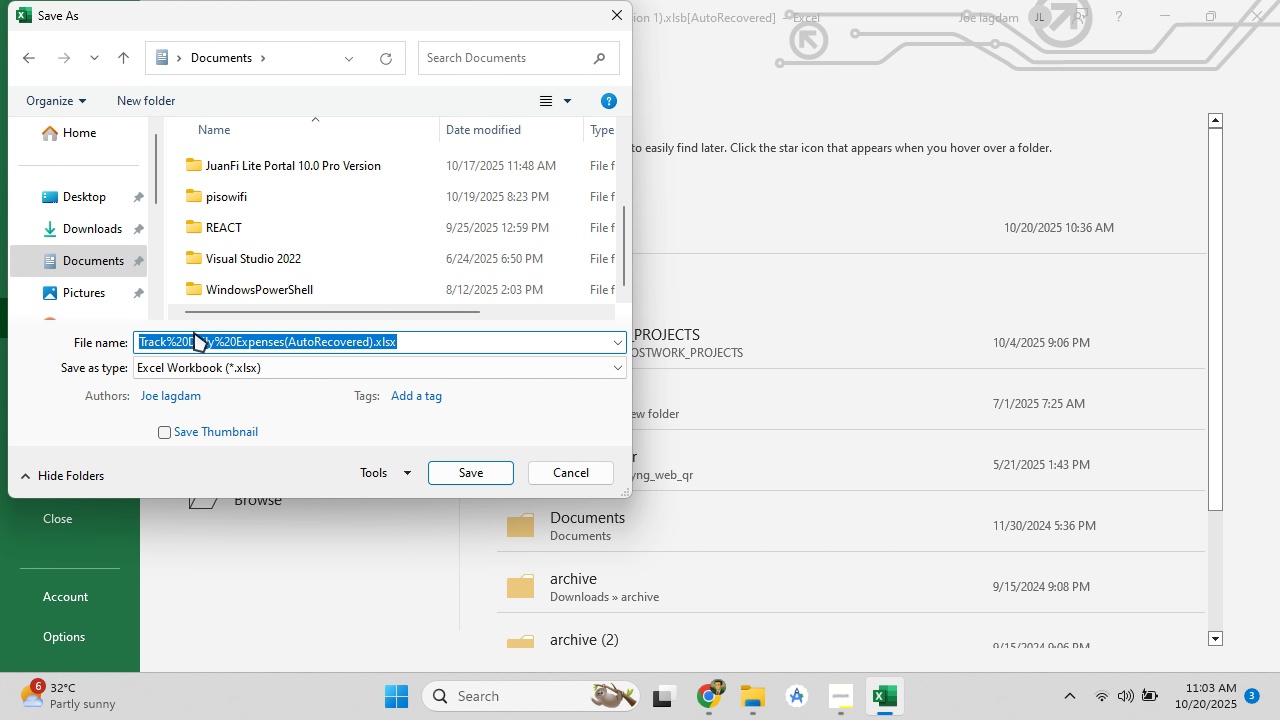 
left_click([194, 332])
 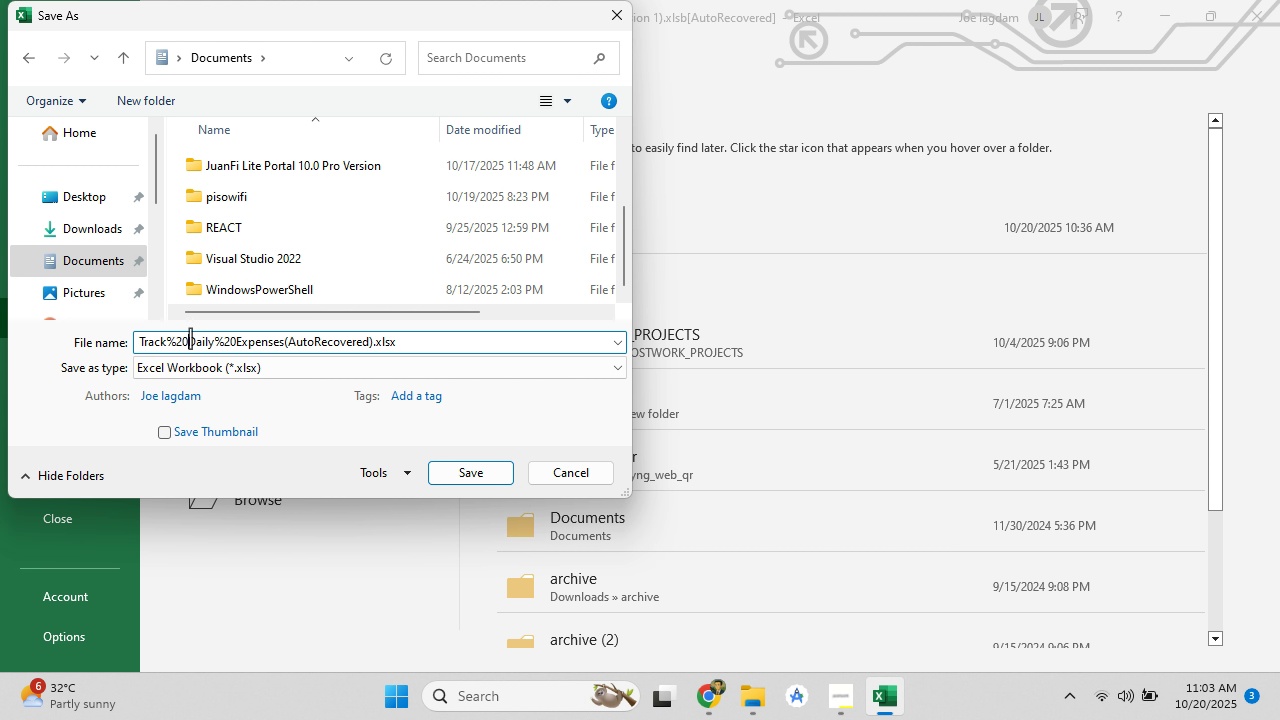 
left_click([190, 338])
 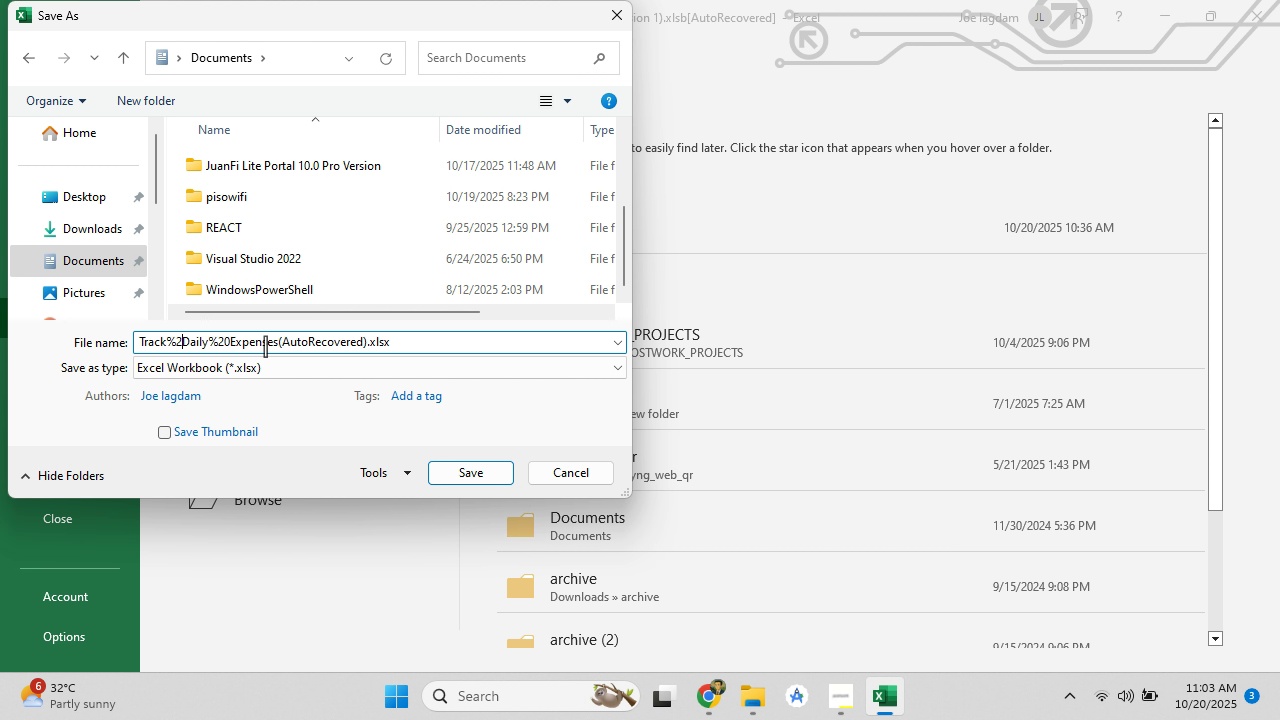 
key(Backspace)
 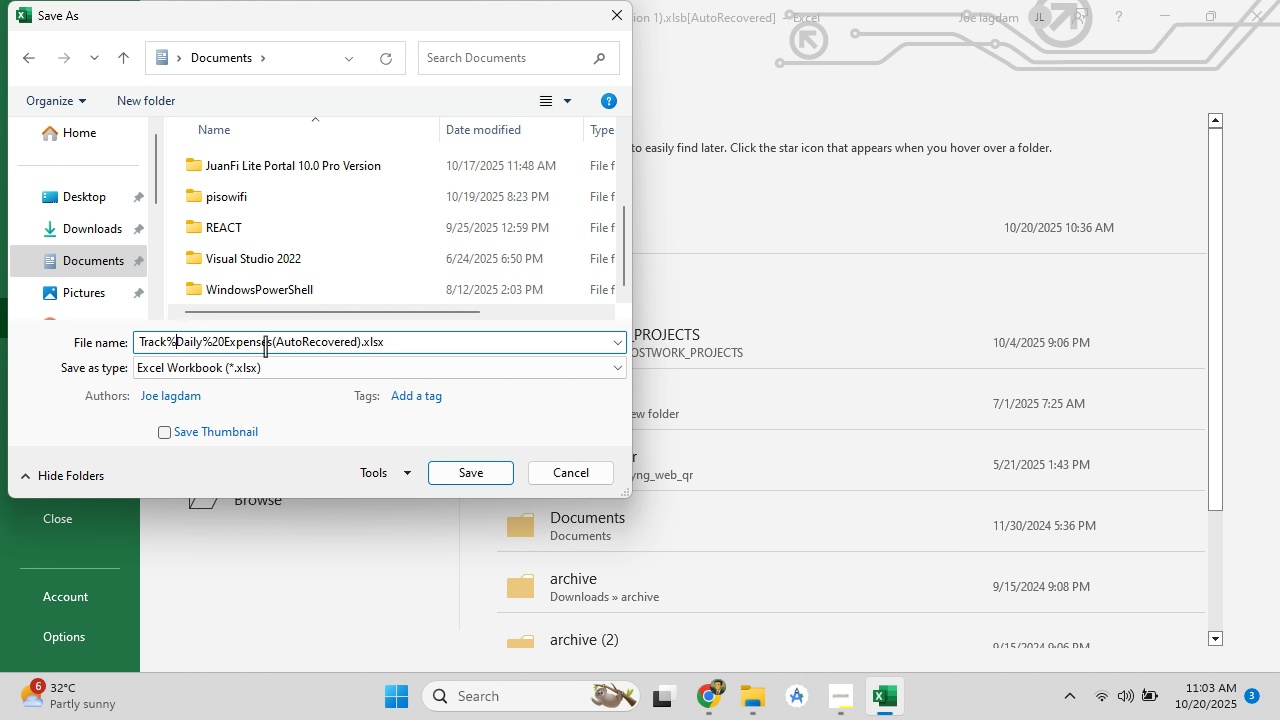 
key(Backspace)
 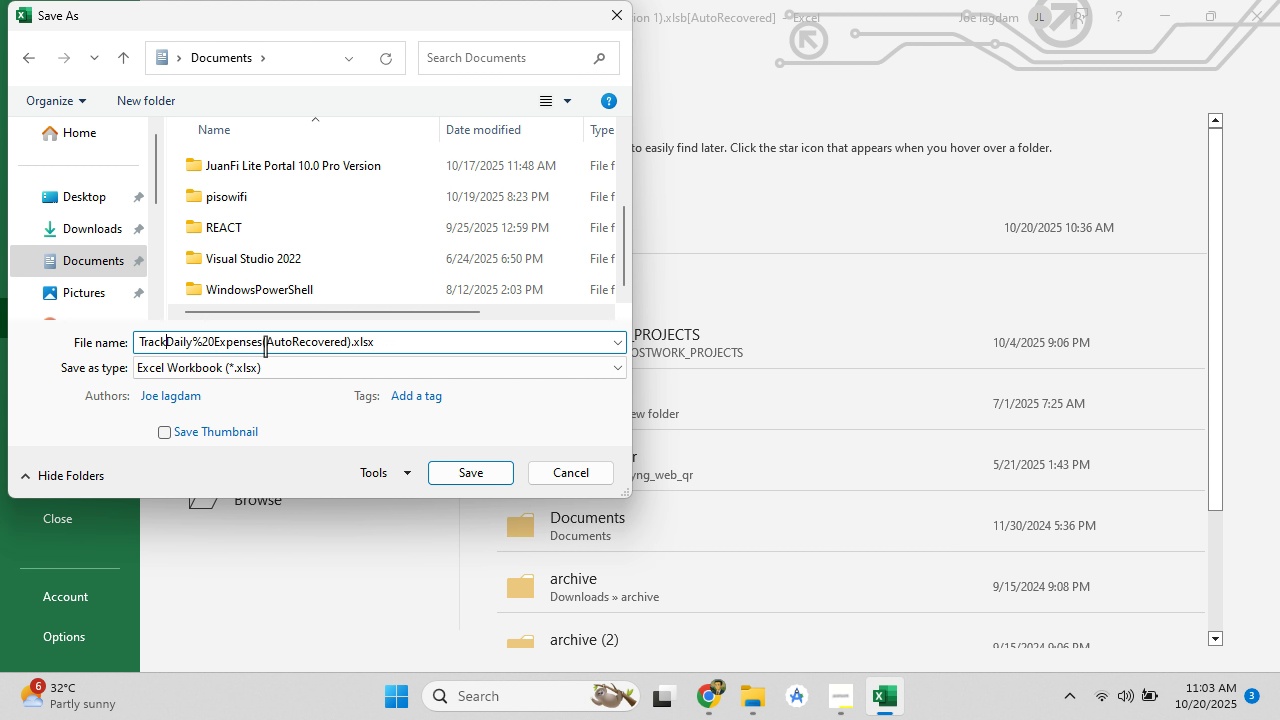 
key(Backspace)
 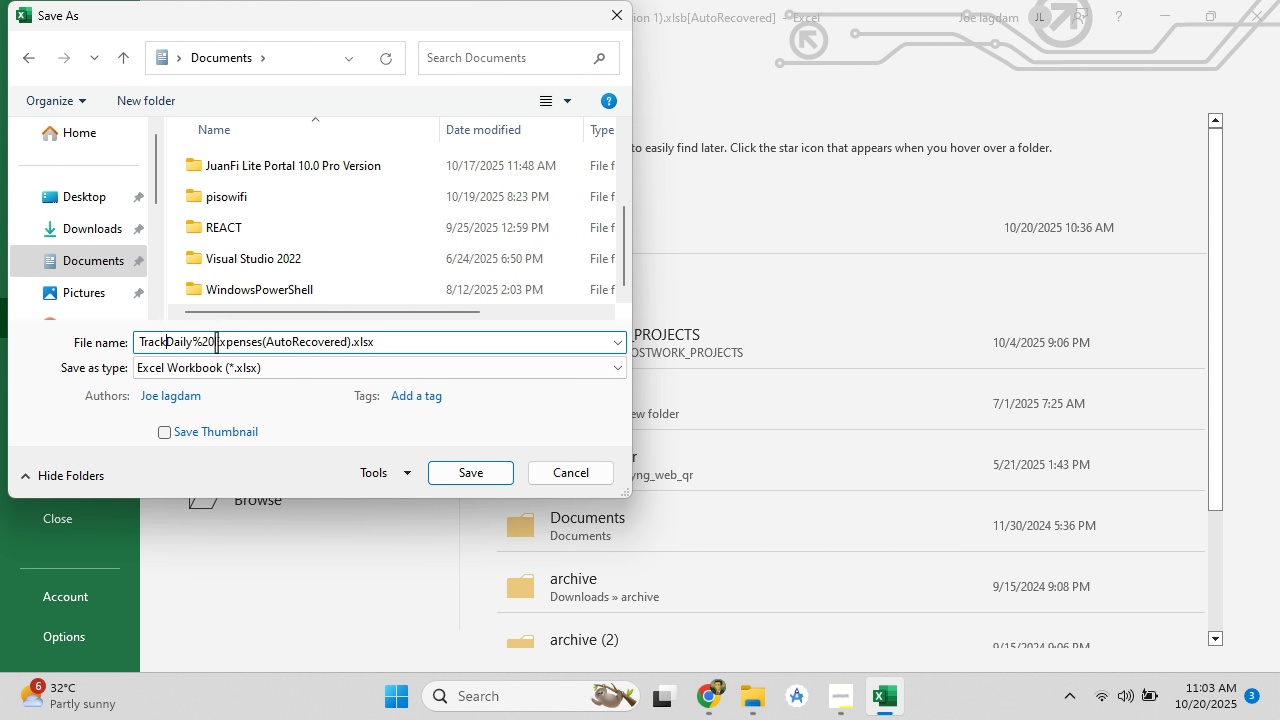 
left_click([215, 343])
 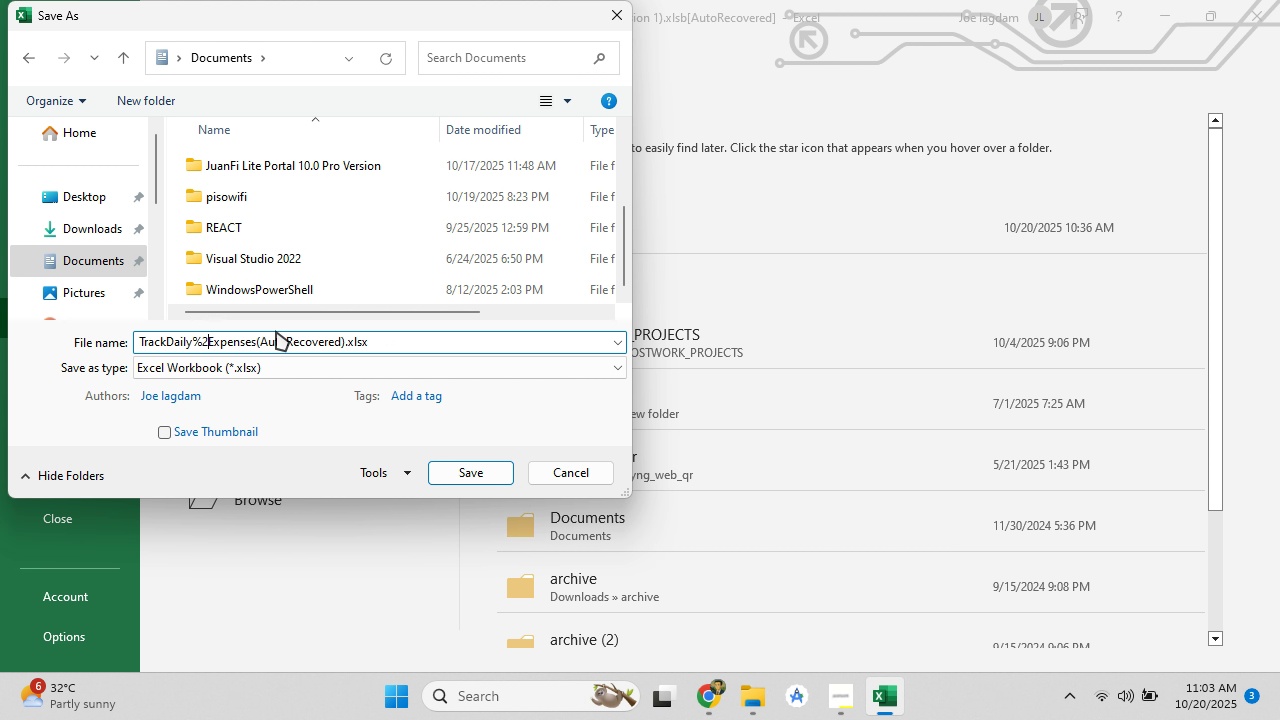 
key(Backspace)
 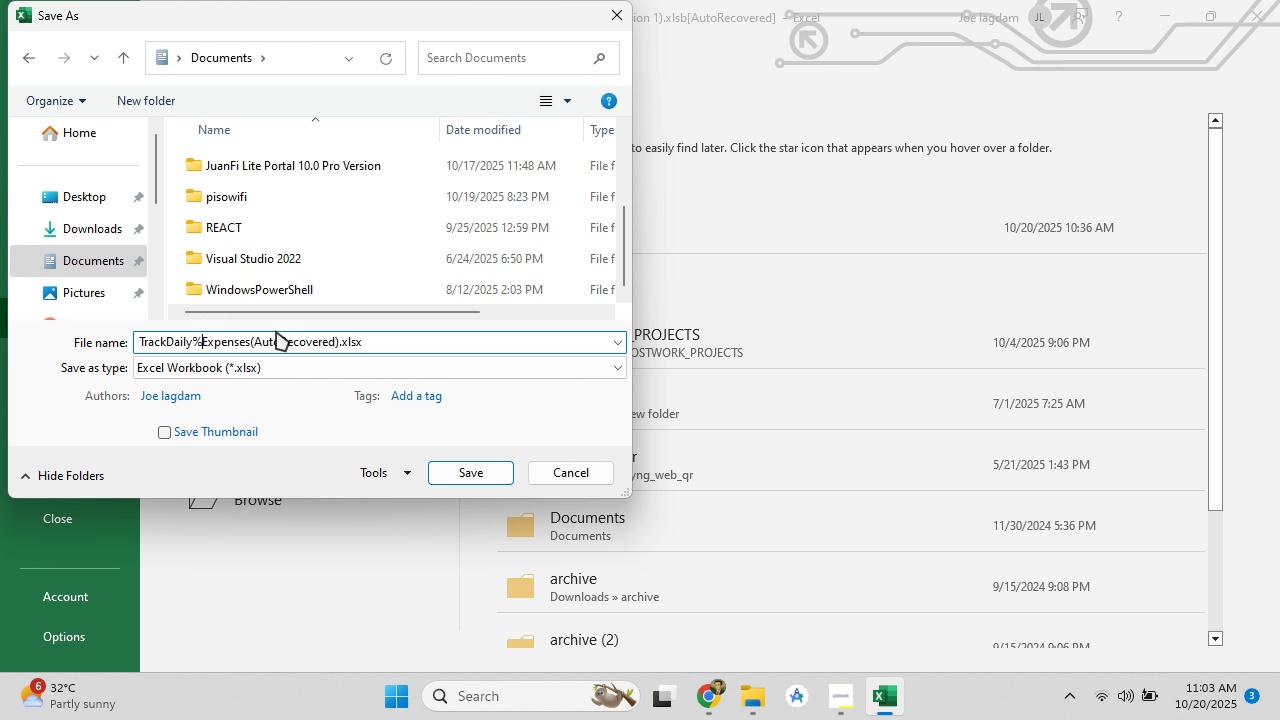 
key(Backspace)
 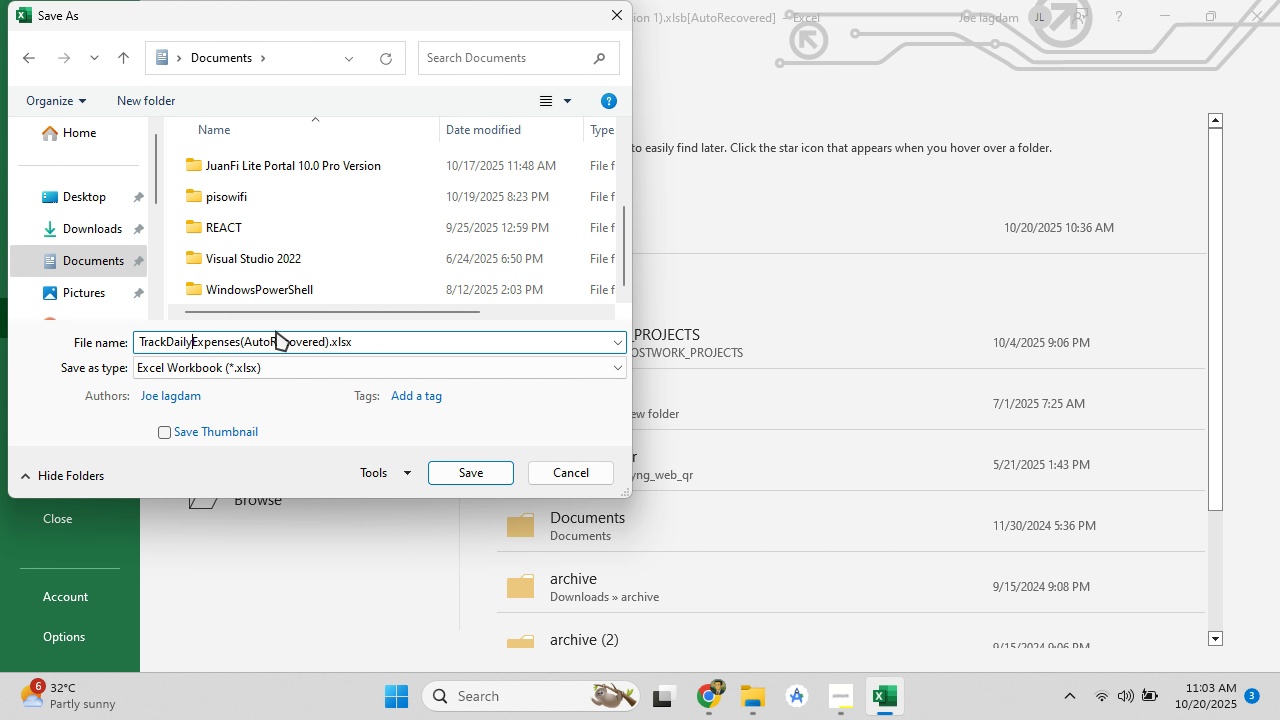 
key(Backspace)
 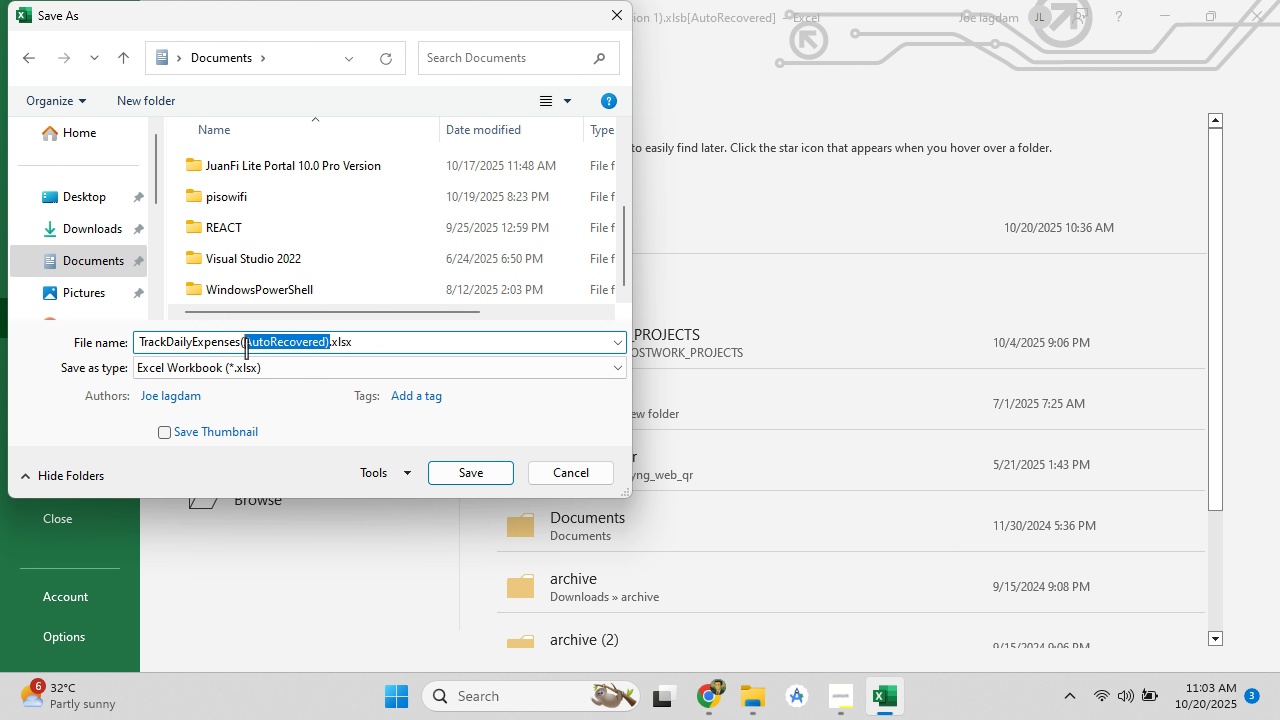 
key(Backspace)
 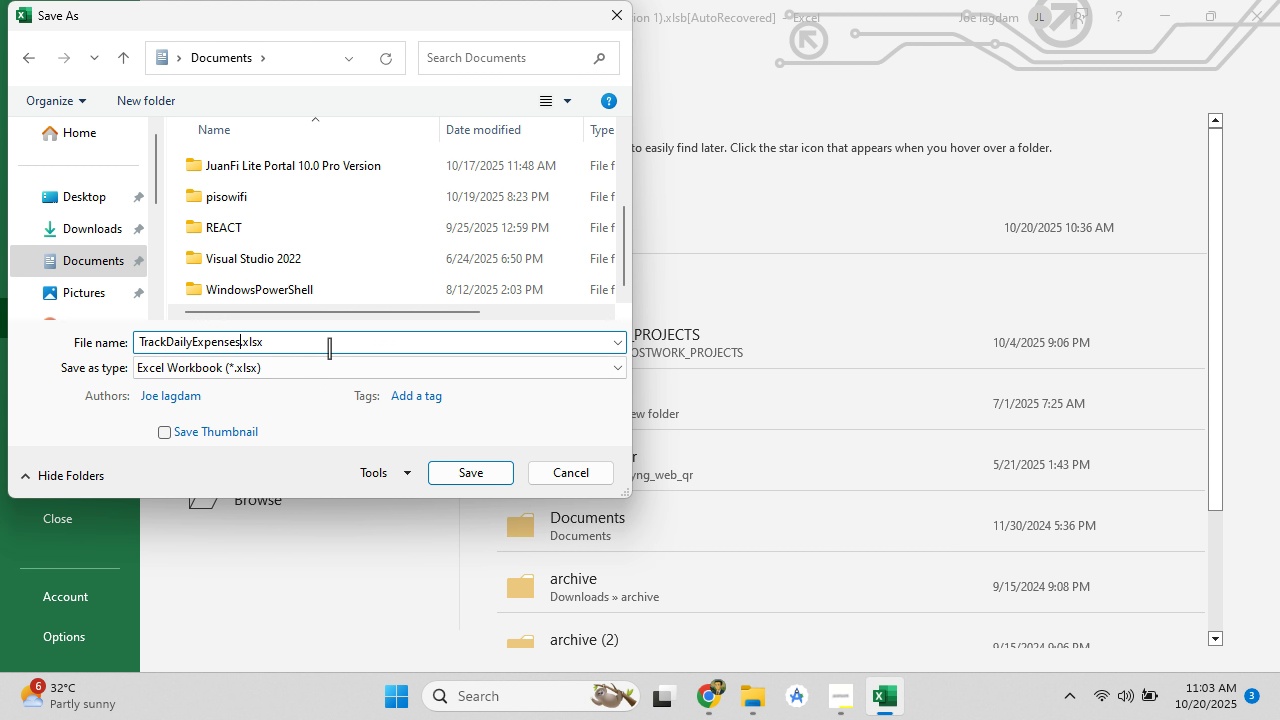 
key(Backspace)
 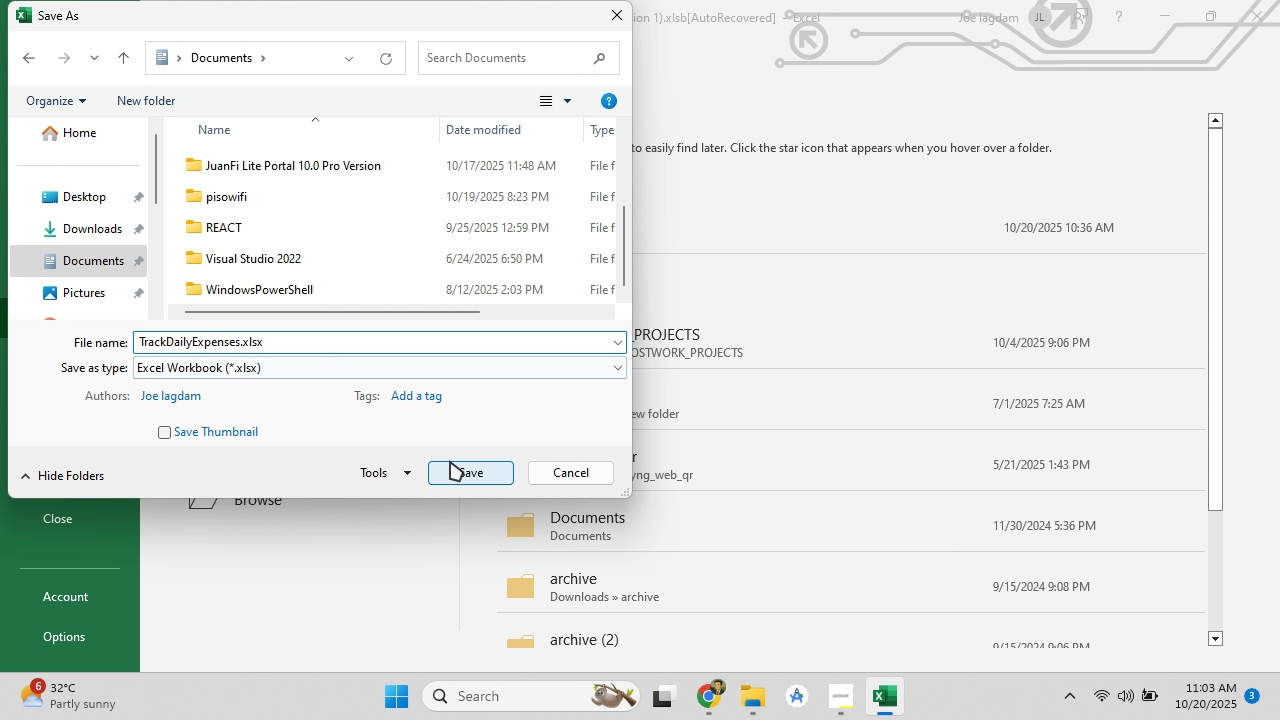 
left_click([450, 461])
 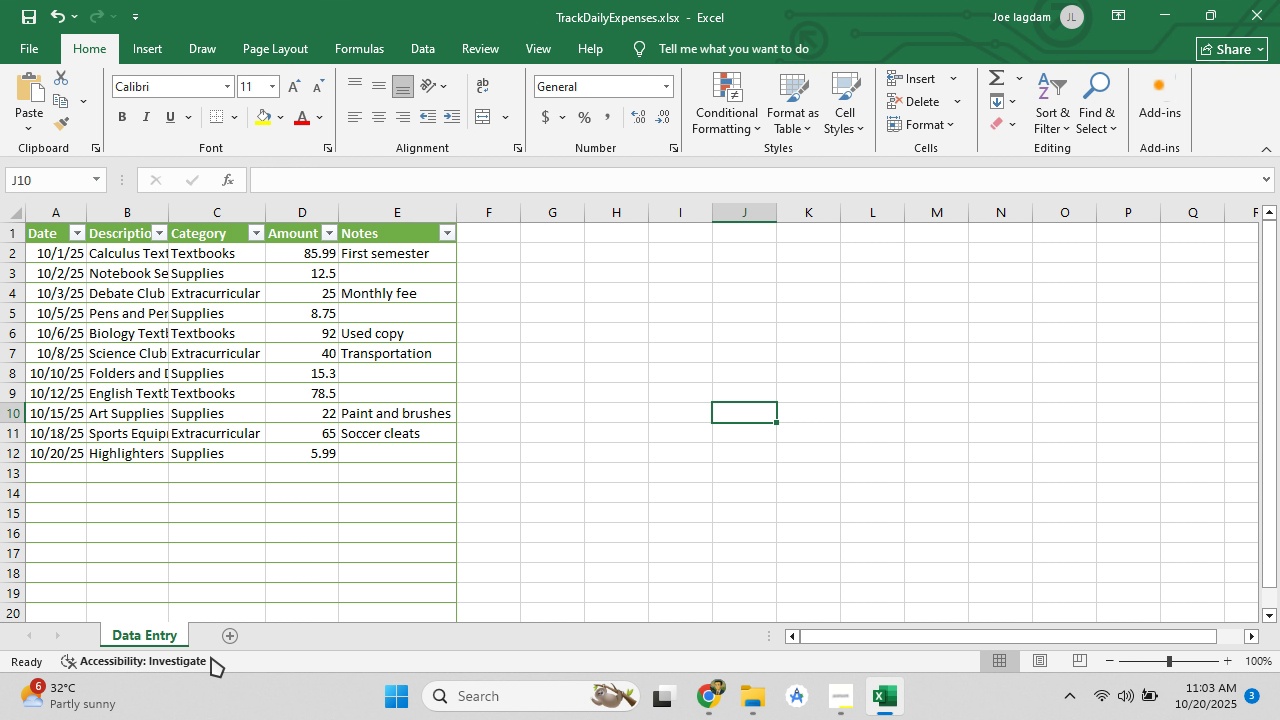 
left_click([231, 632])
 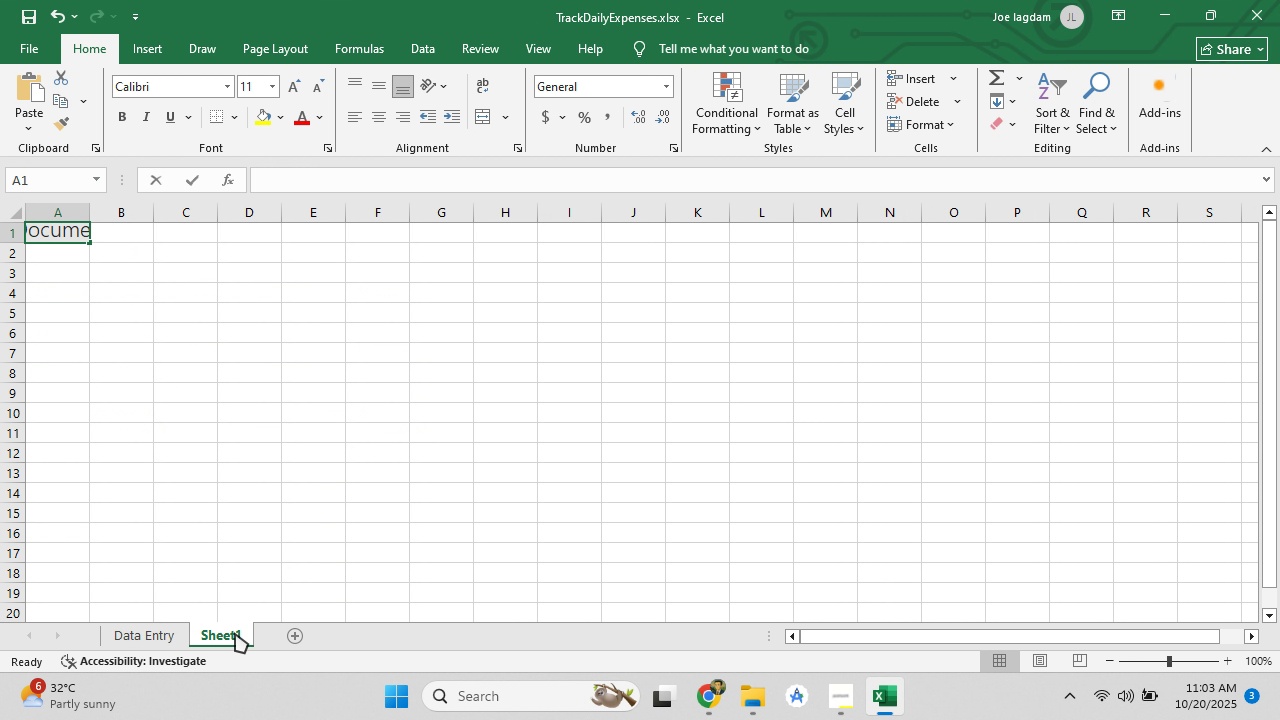 
key(Backspace)
 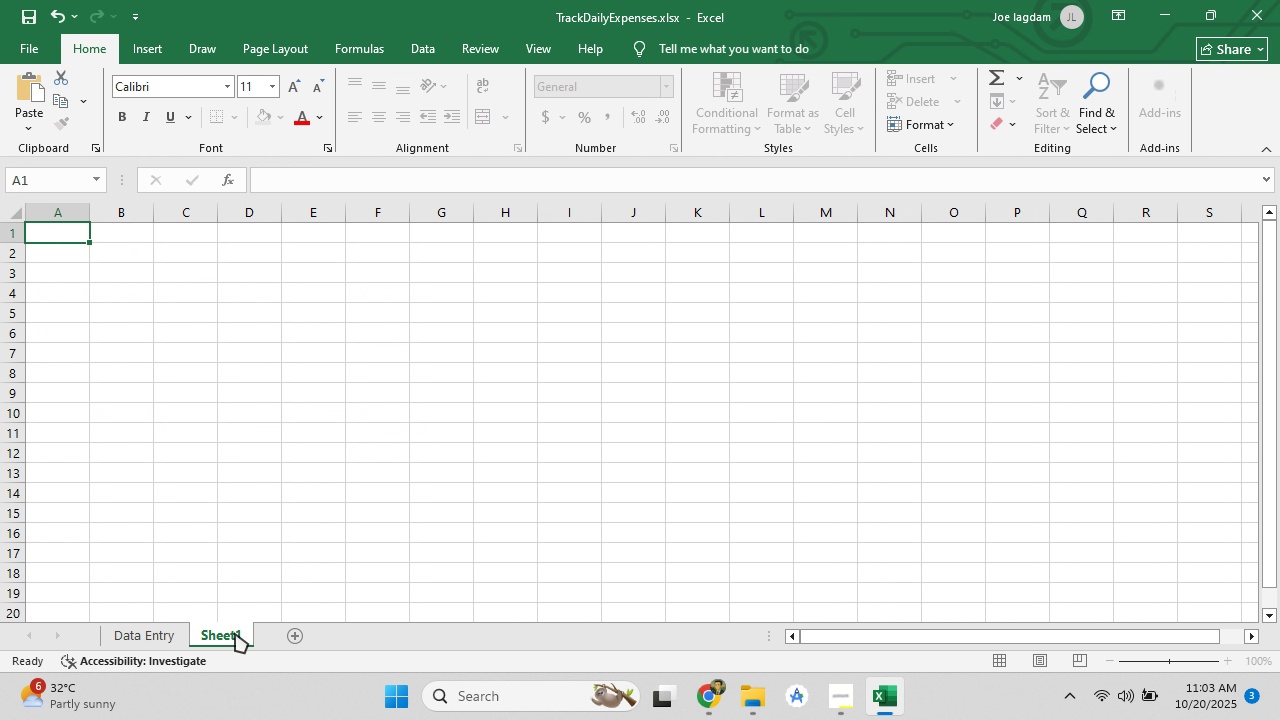 
double_click([235, 633])
 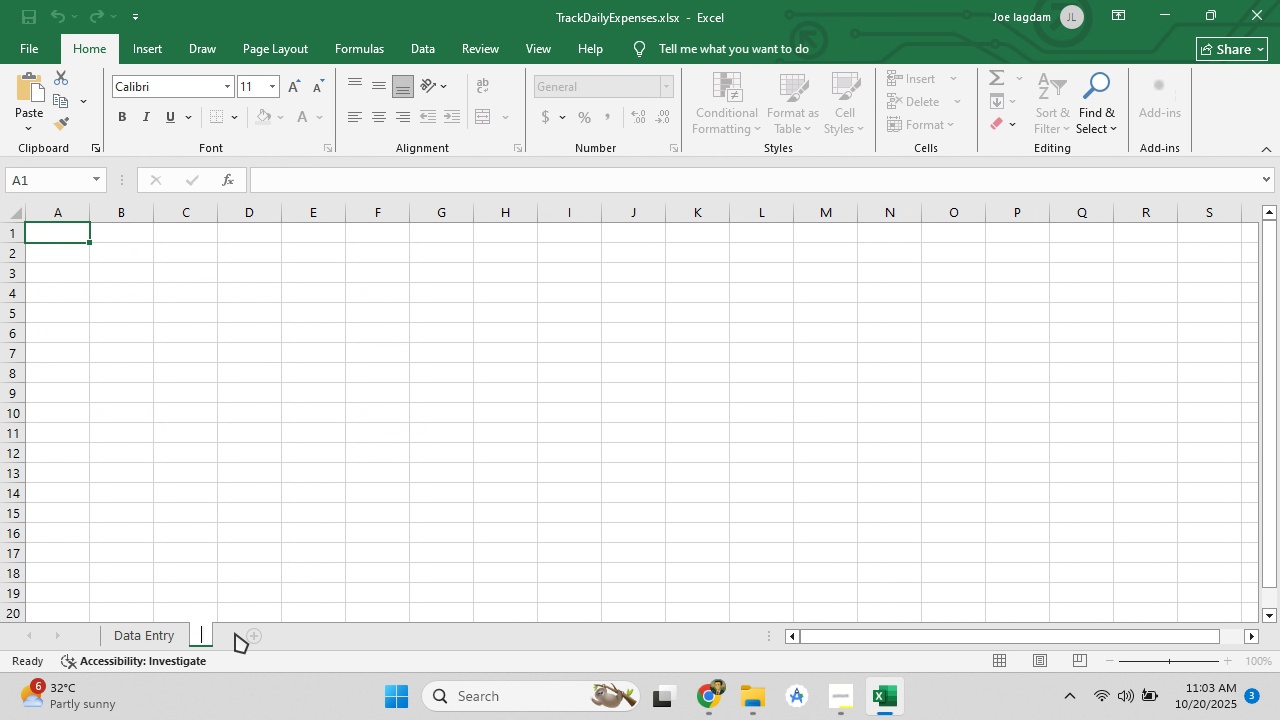 
key(Backspace)
type(Summary Dashboars)
key(Backspace)
type(d)
 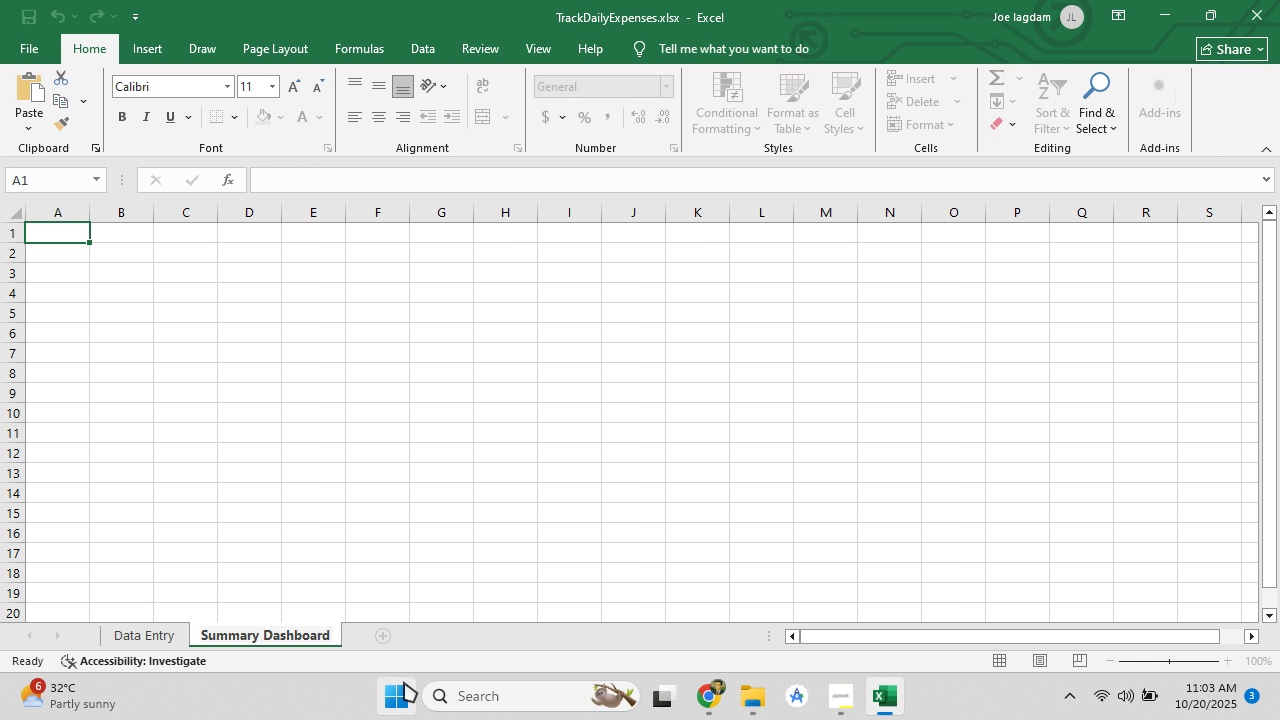 
left_click([378, 633])
 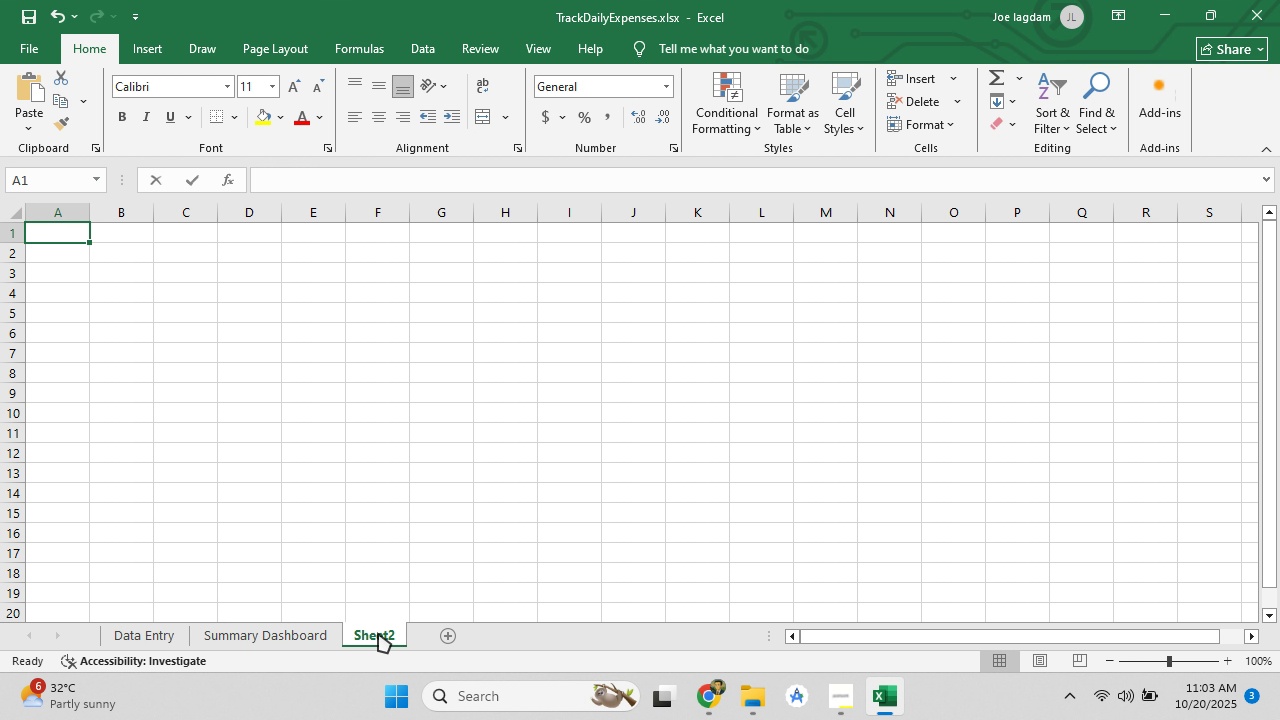 
key(Backspace)
 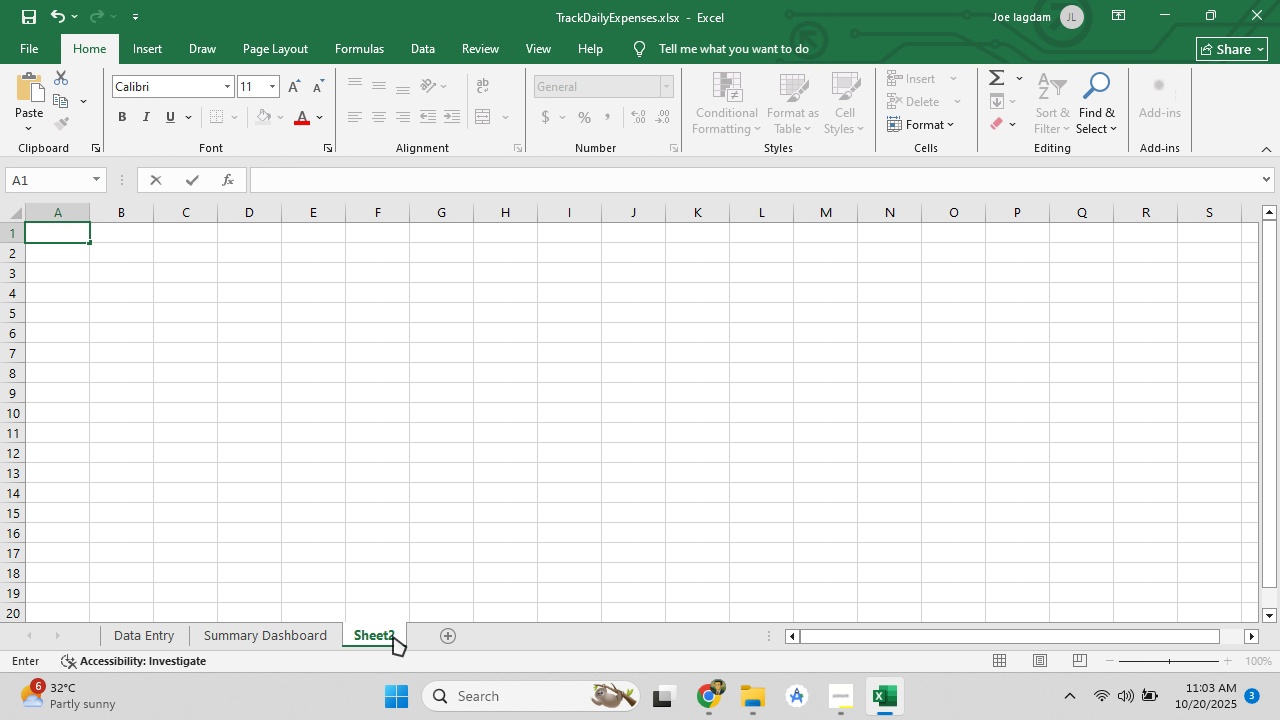 
double_click([393, 636])
 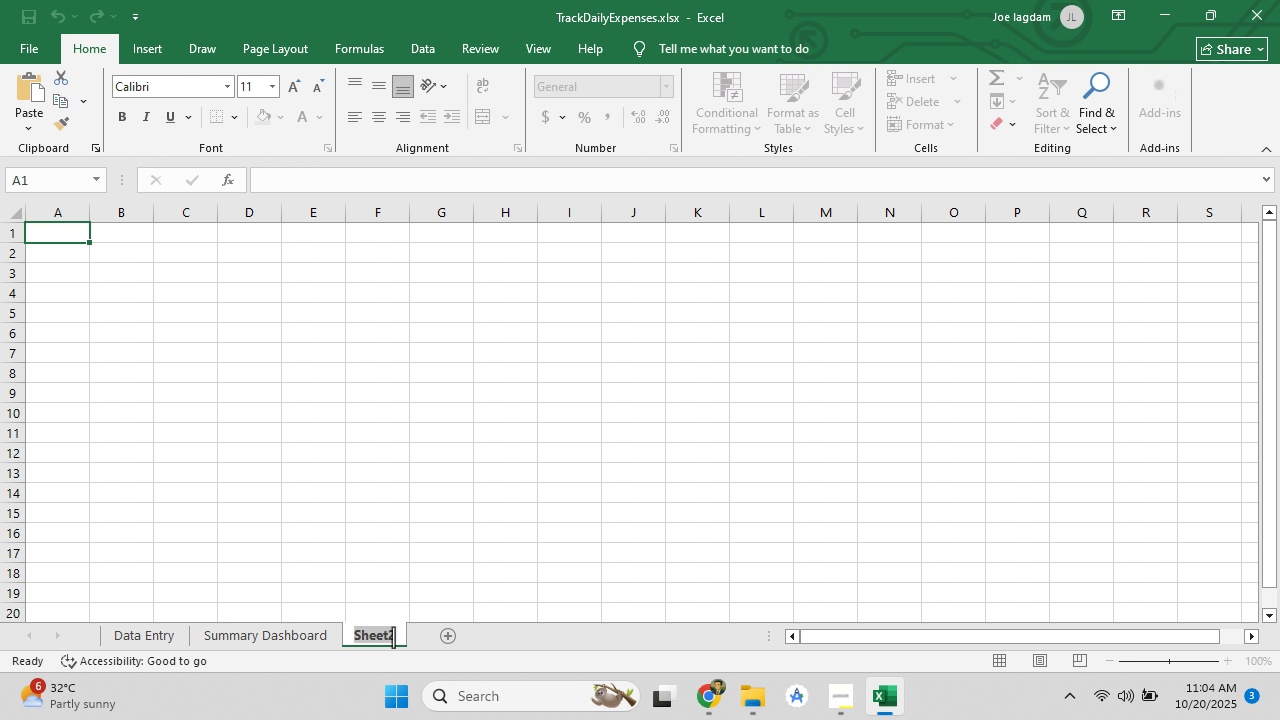 
key(Backspace)
 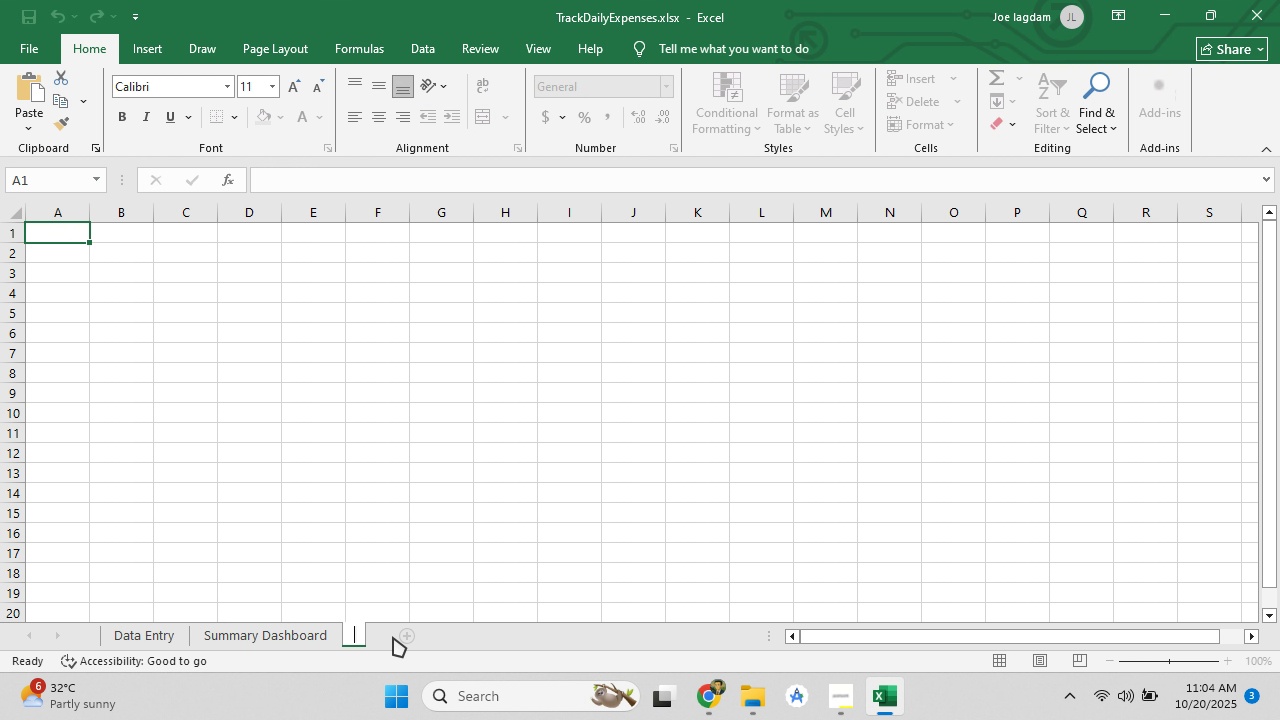 
key(Shift+S)
 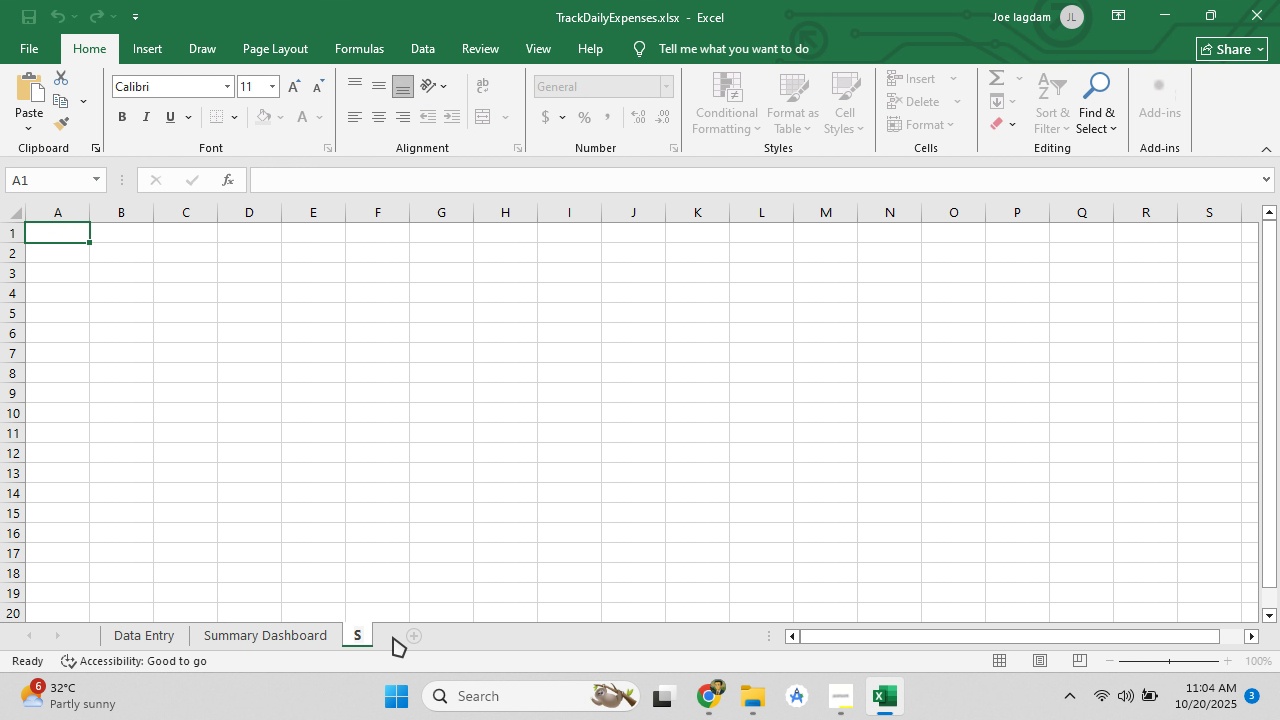 
key(Backspace)
 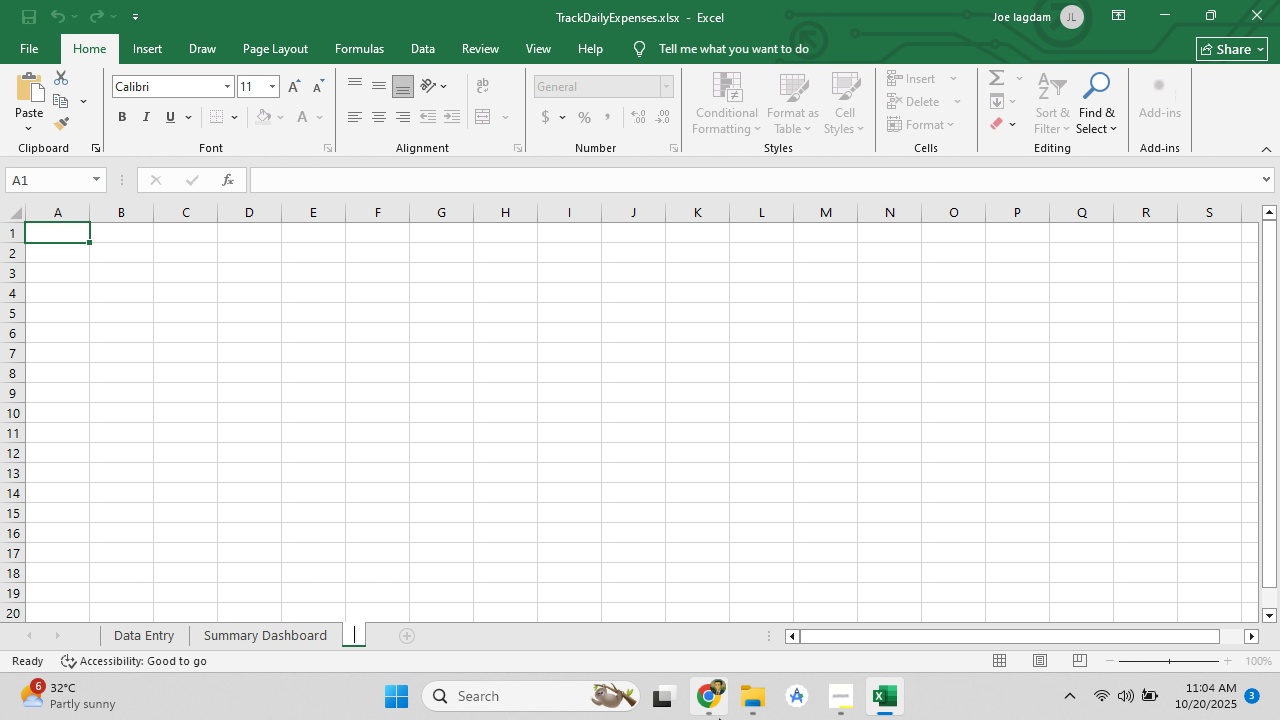 
left_click([720, 719])
 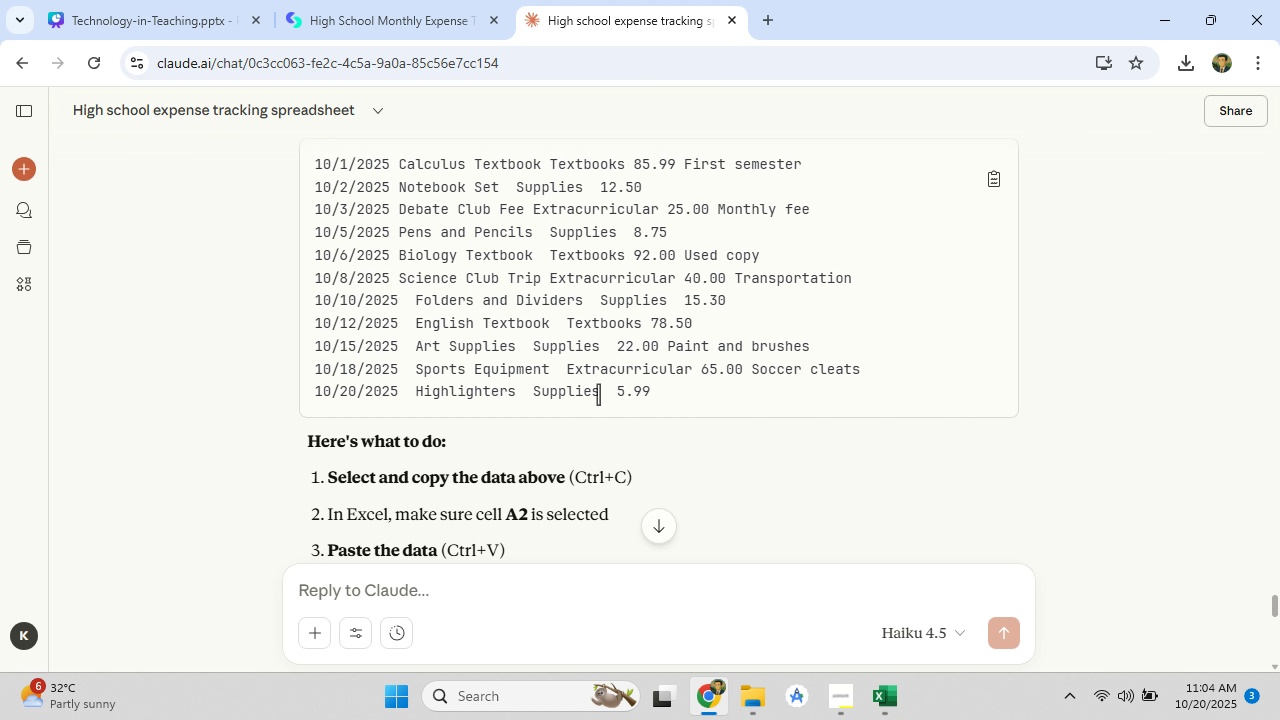 
scroll: coordinate [598, 394], scroll_direction: down, amount: 10.0
 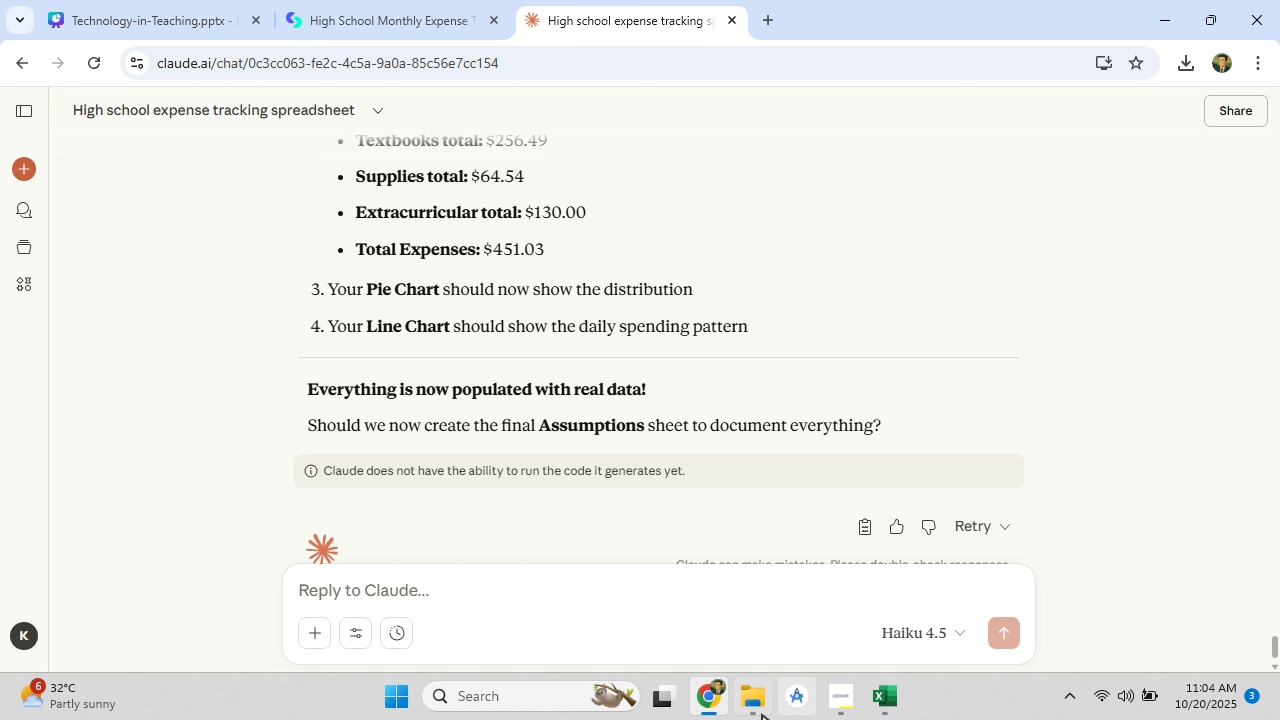 
left_click([446, 591])
 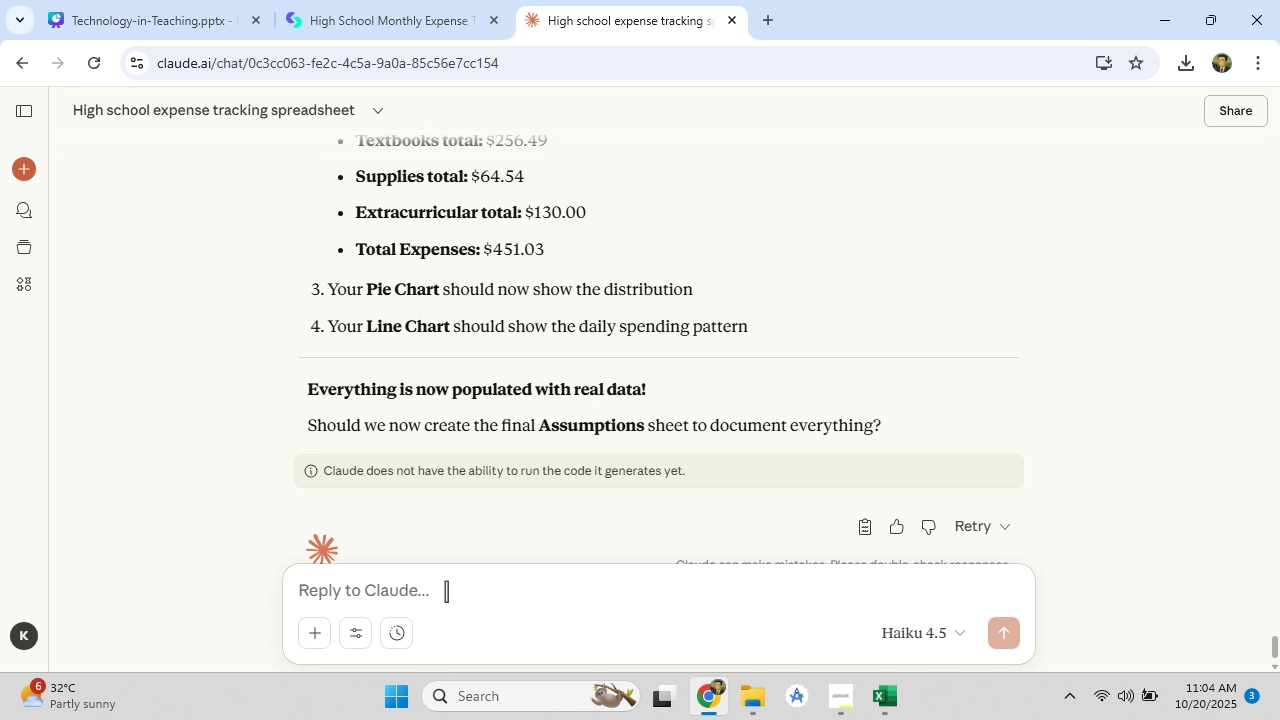 
type(So )
key(Backspace)
key(Backspace)
key(Backspace)
 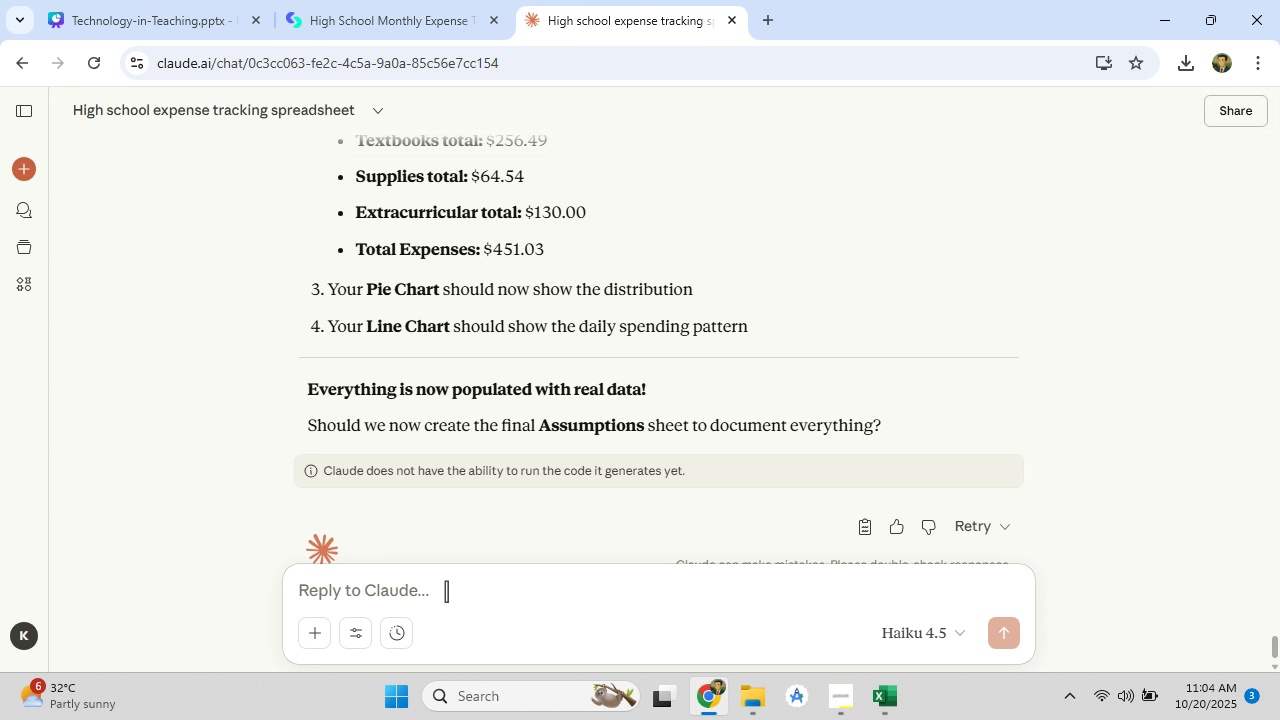 
hold_key(key=ShiftLeft, duration=1.53)
 